 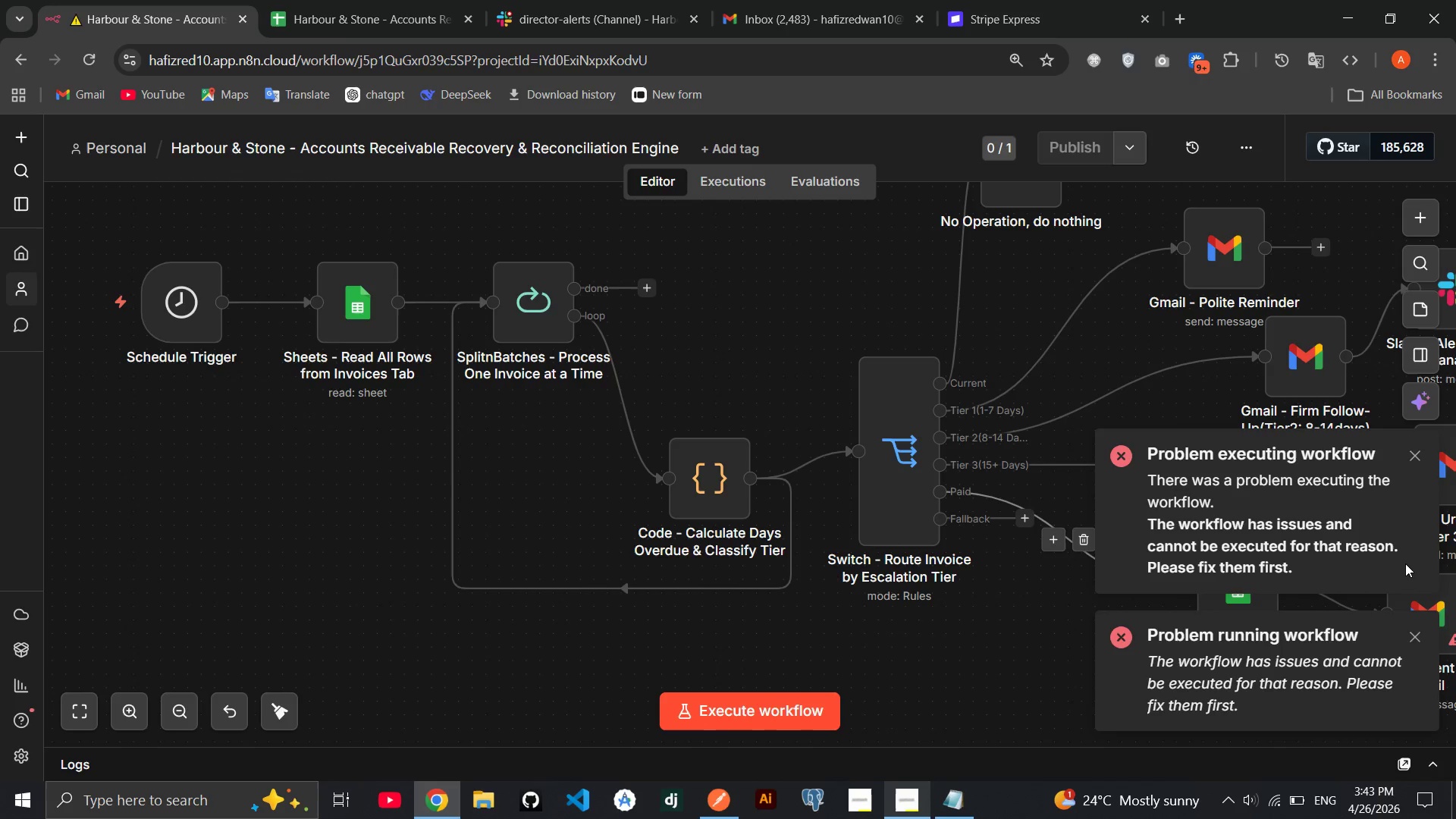 
left_click([1411, 639])
 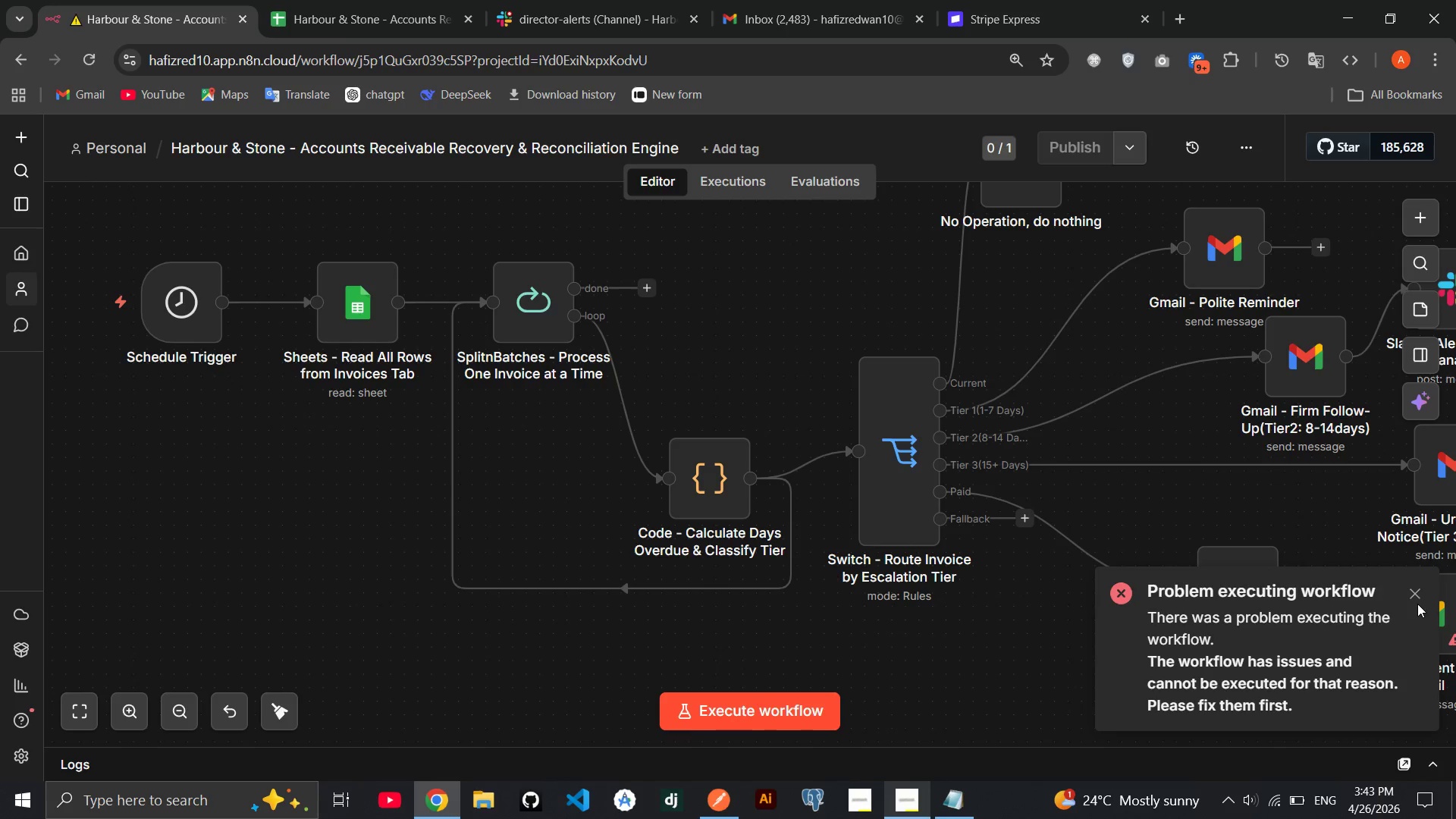 
left_click([1417, 596])
 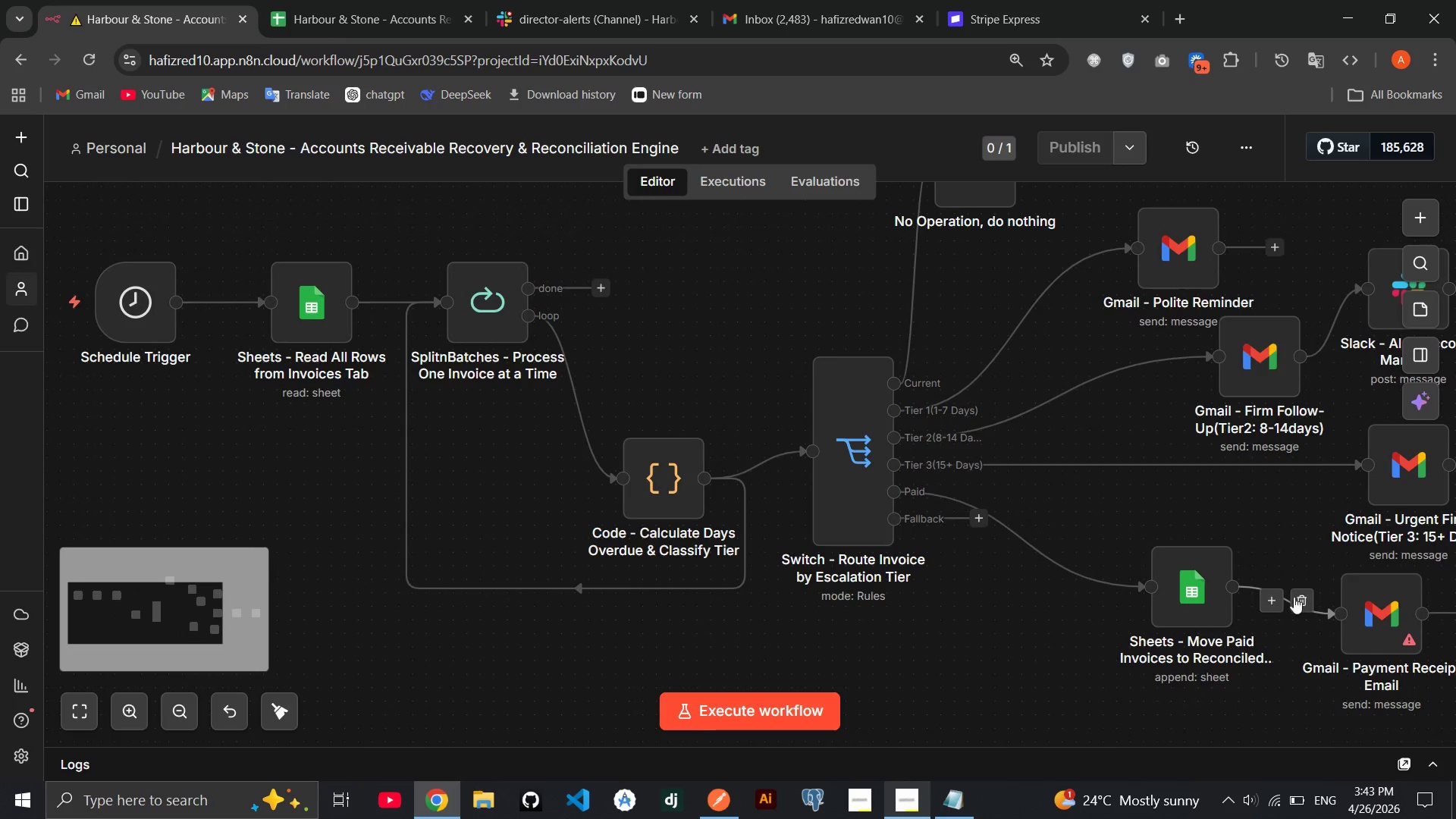 
left_click([1307, 597])
 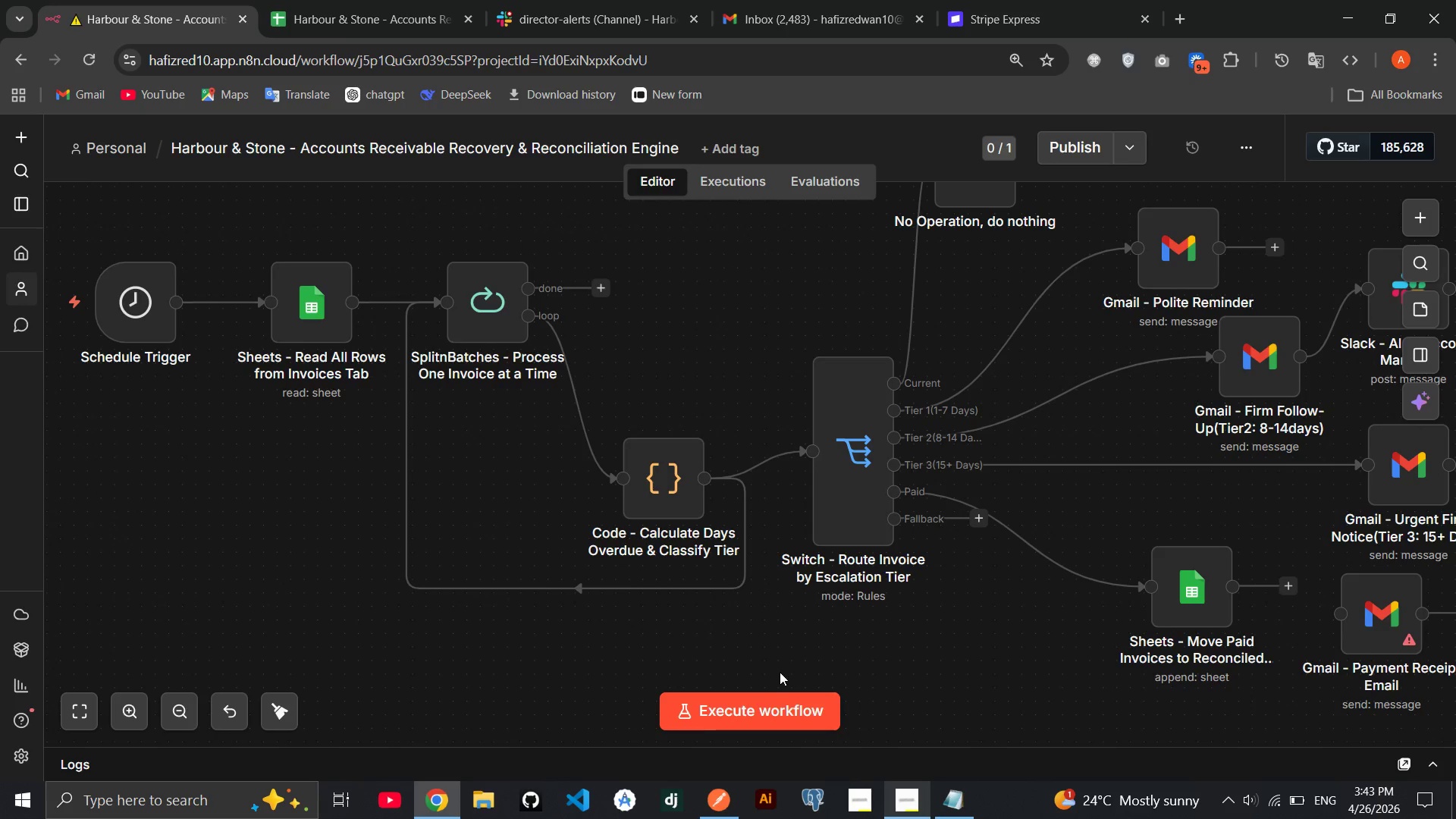 
left_click([777, 696])
 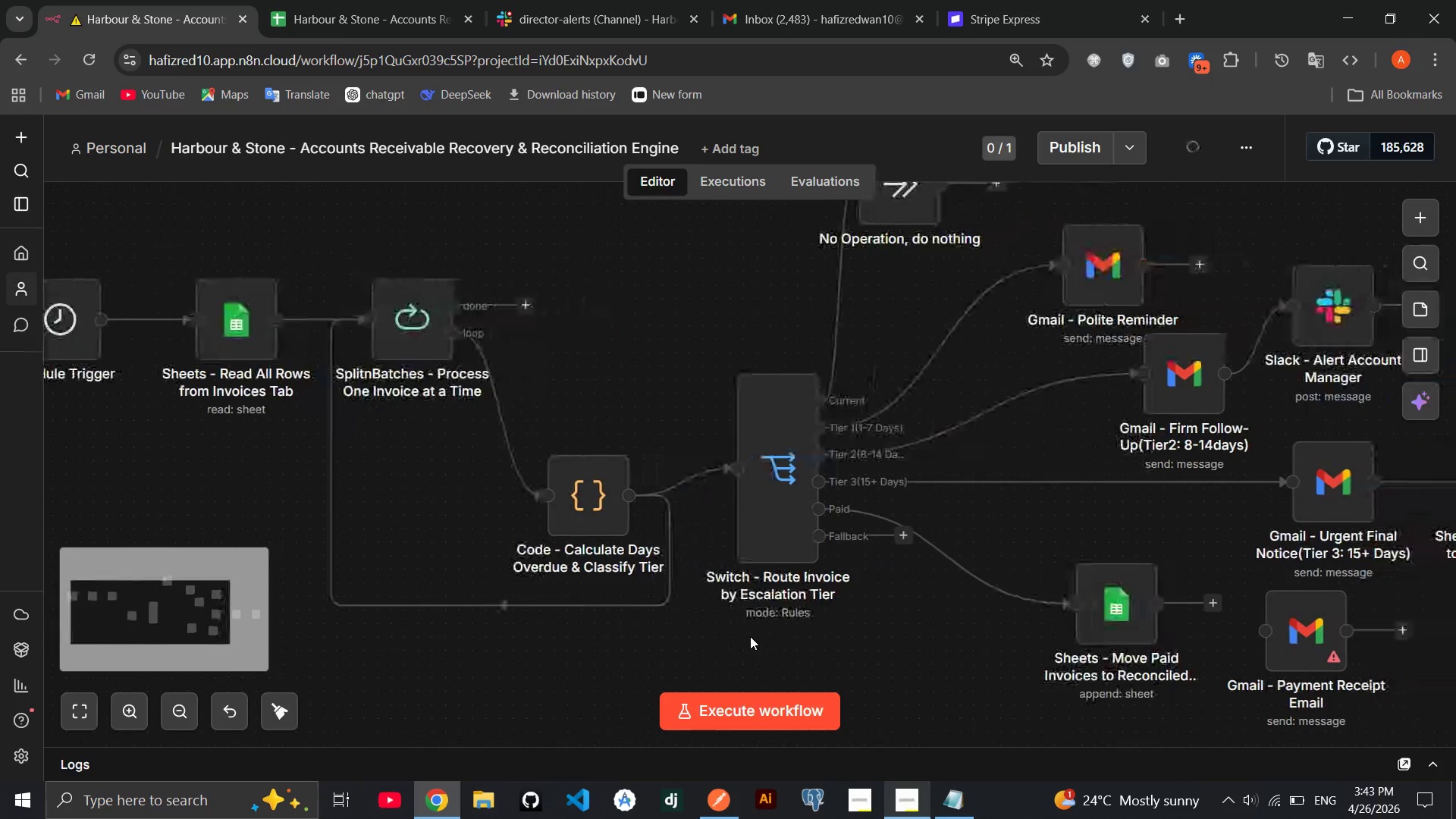 
wait(6.3)
 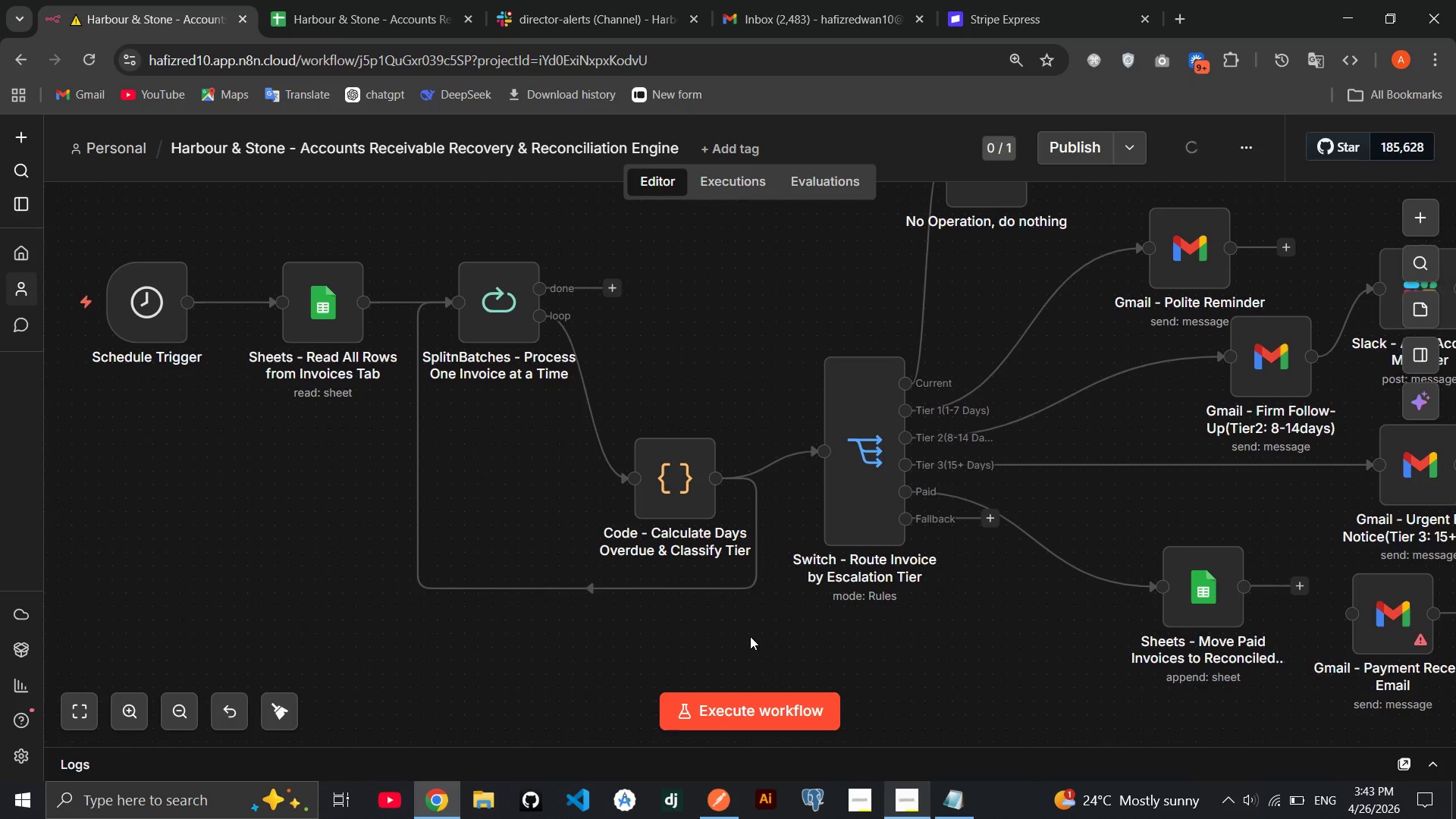 
mouse_move([774, 689])
 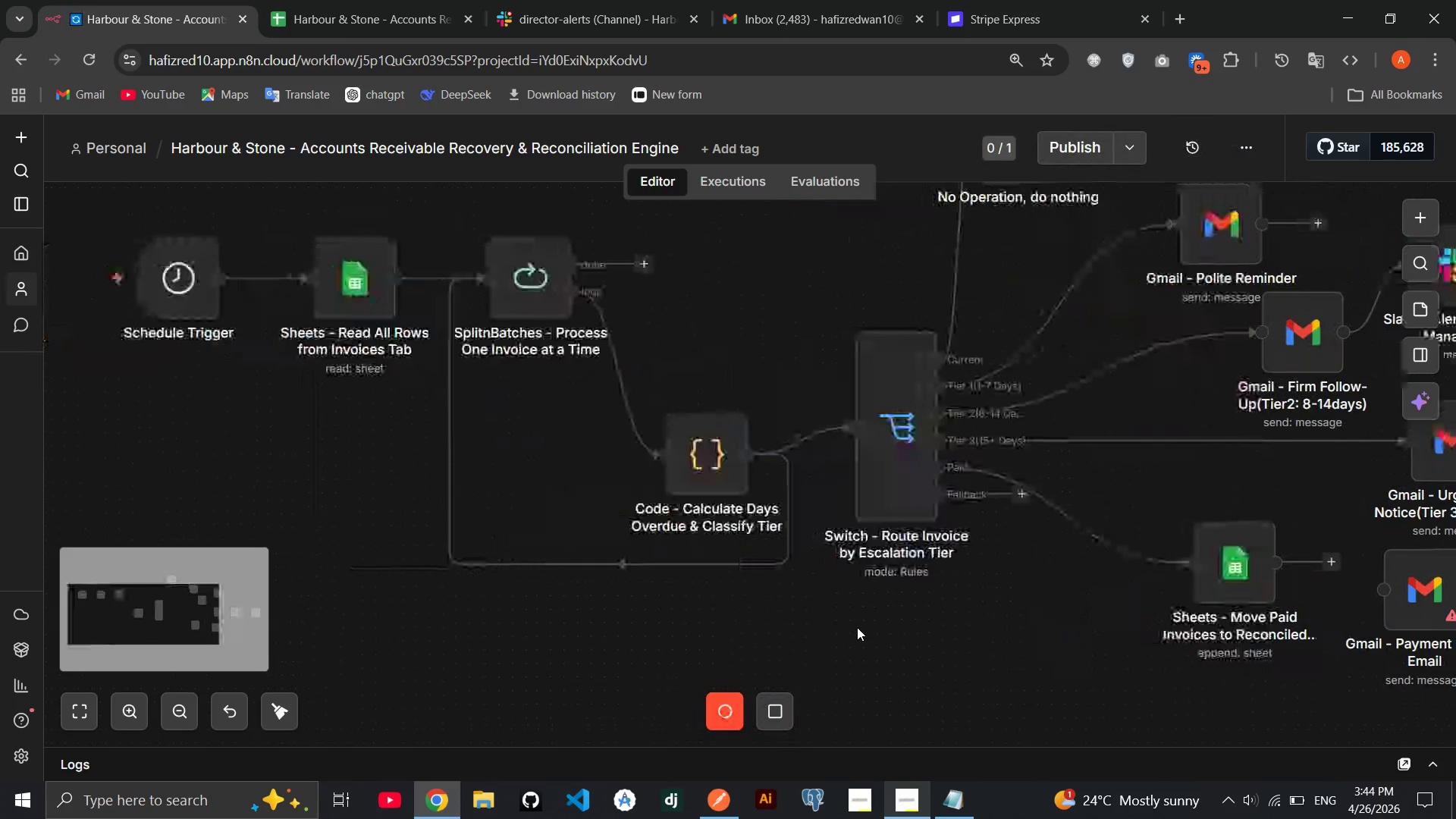 
wait(38.49)
 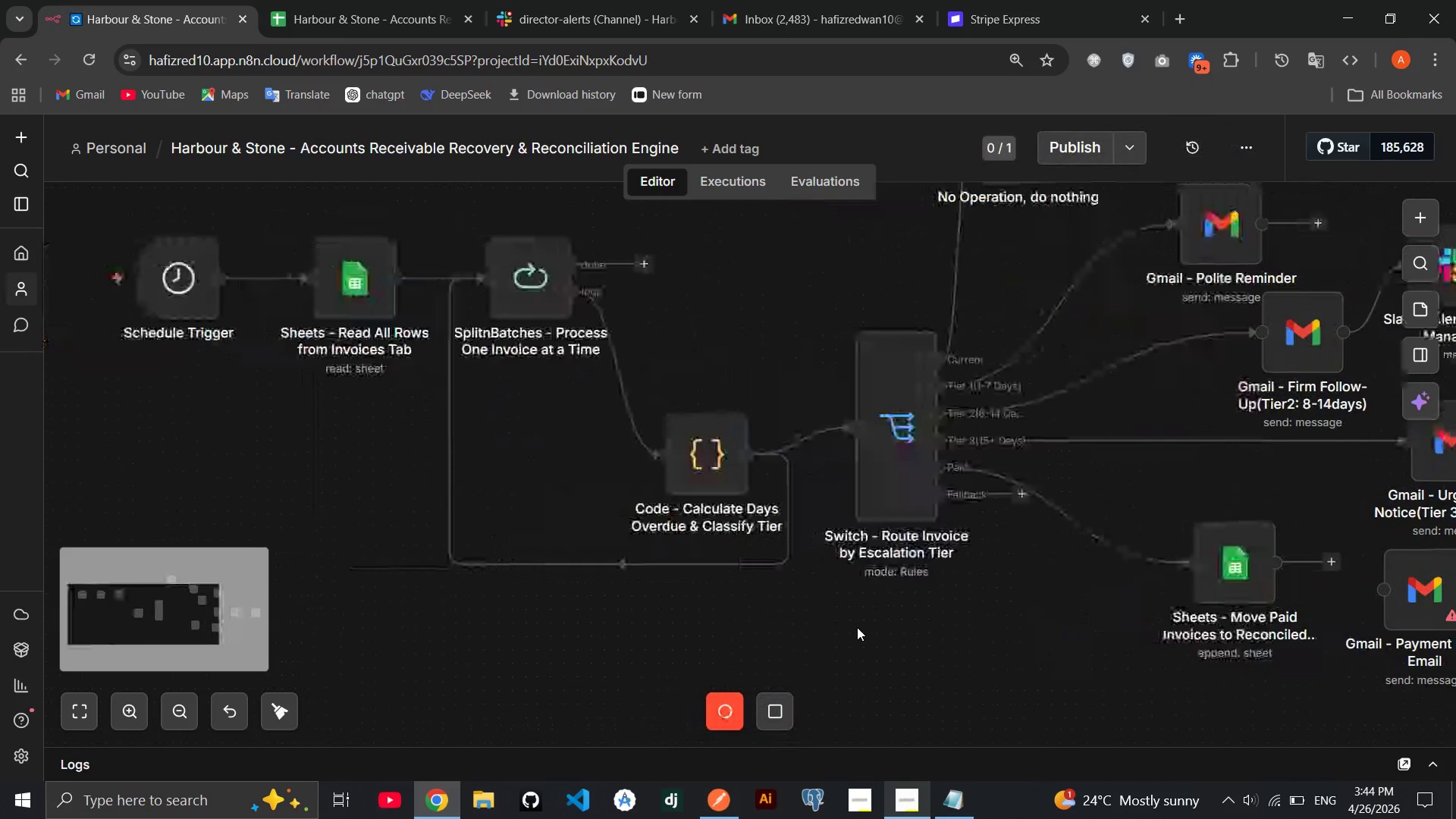 
left_click([777, 707])
 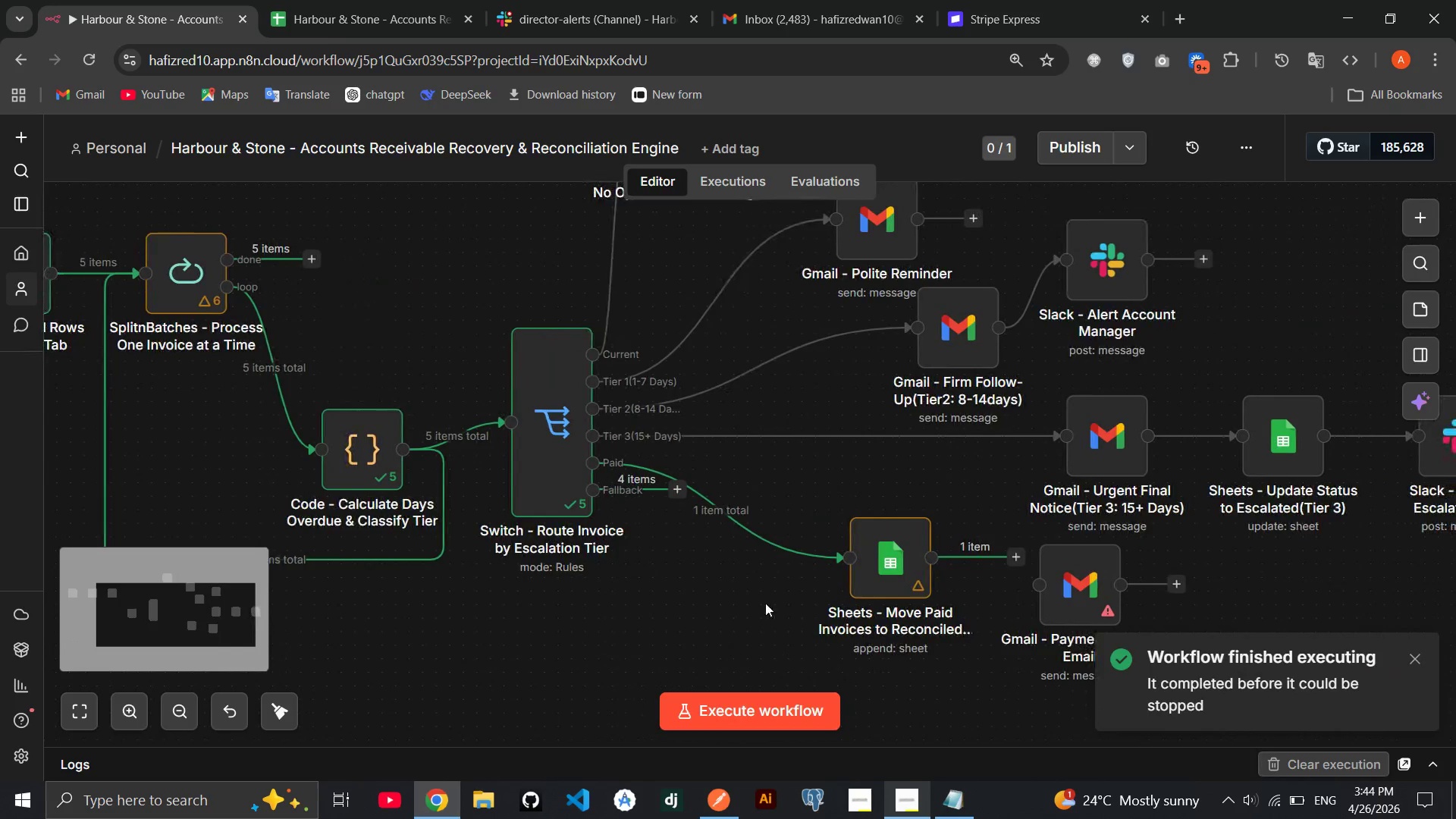 
double_click([879, 550])
 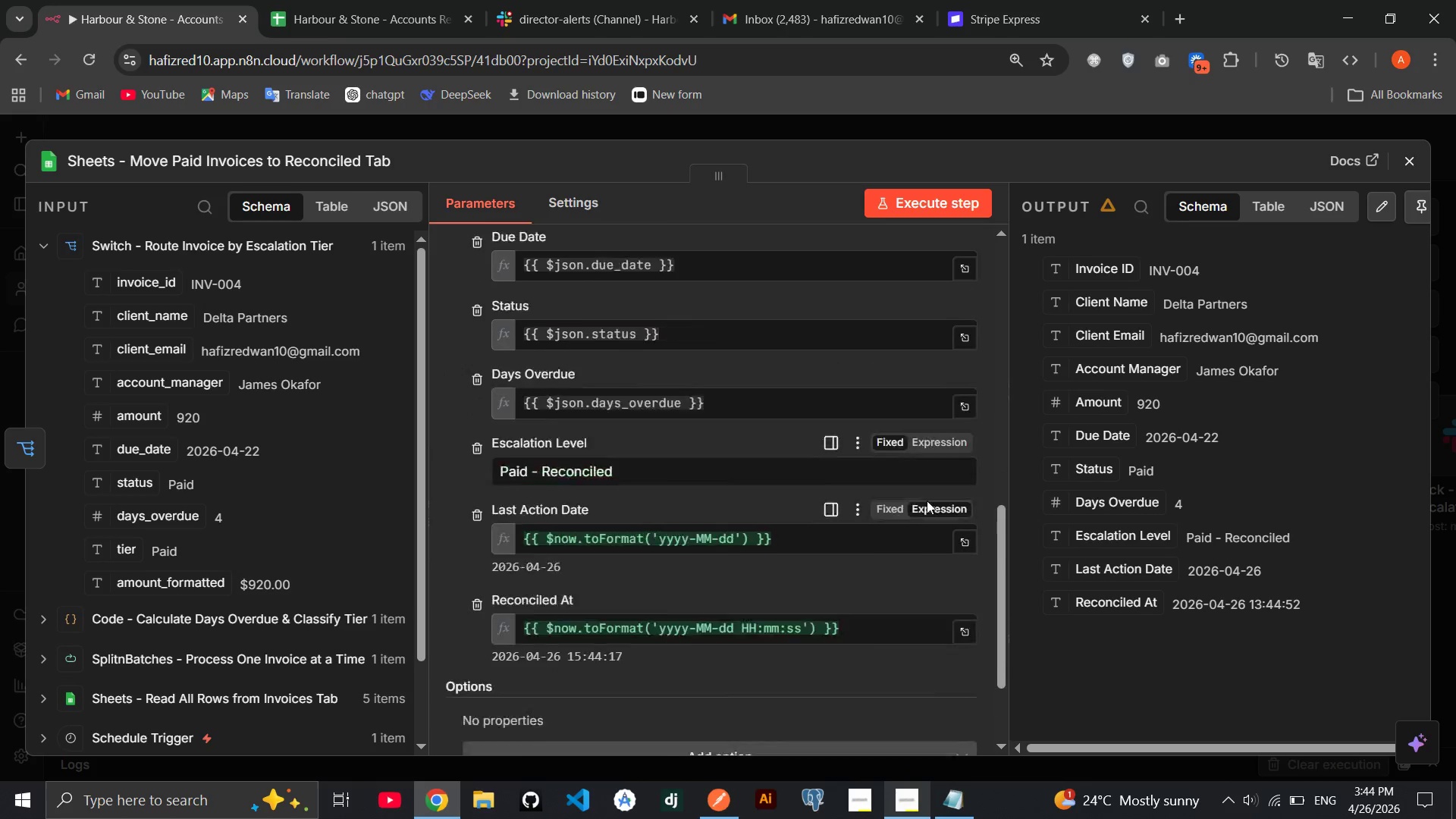 
wait(12.53)
 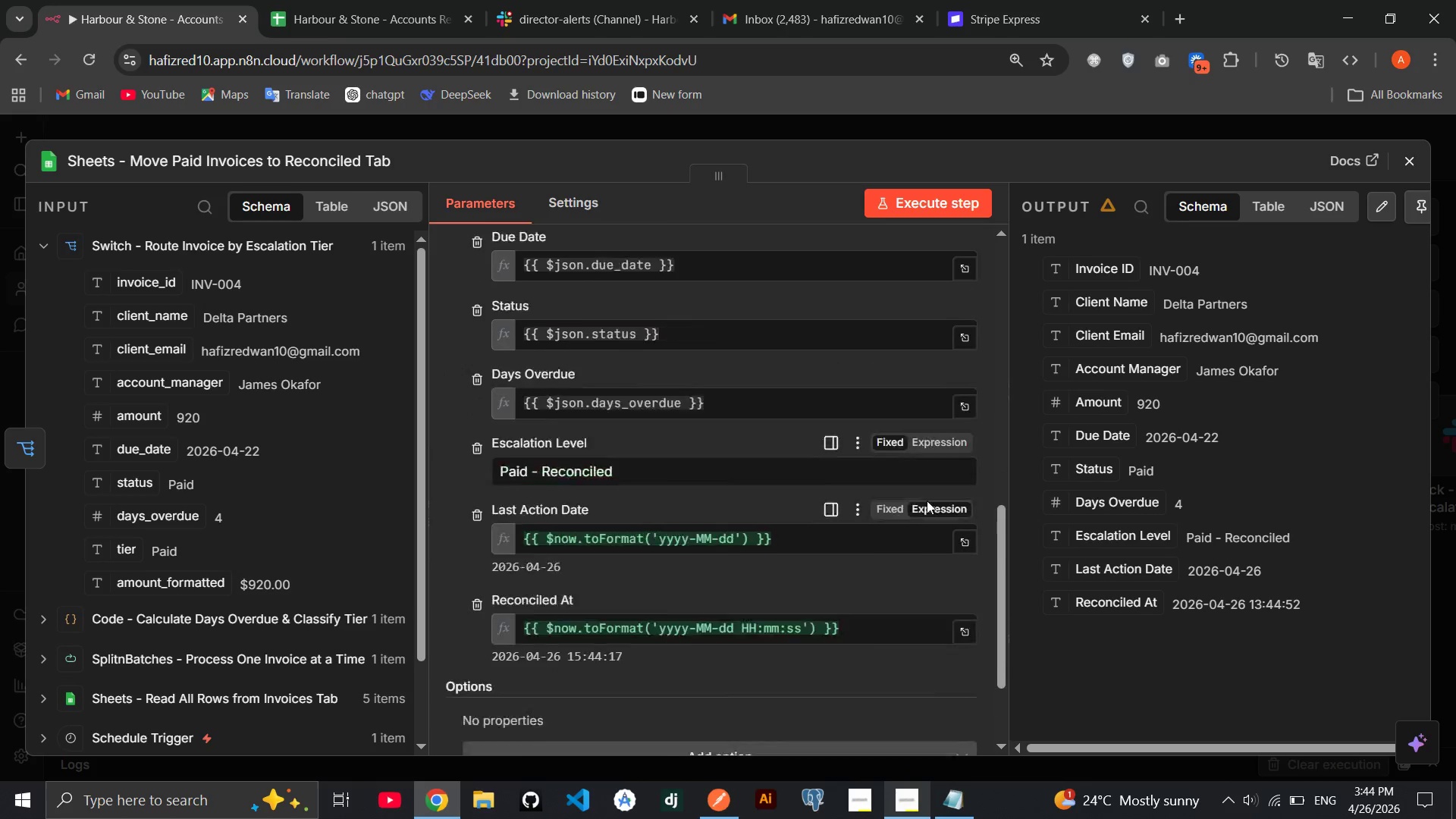 
left_click([1410, 171])
 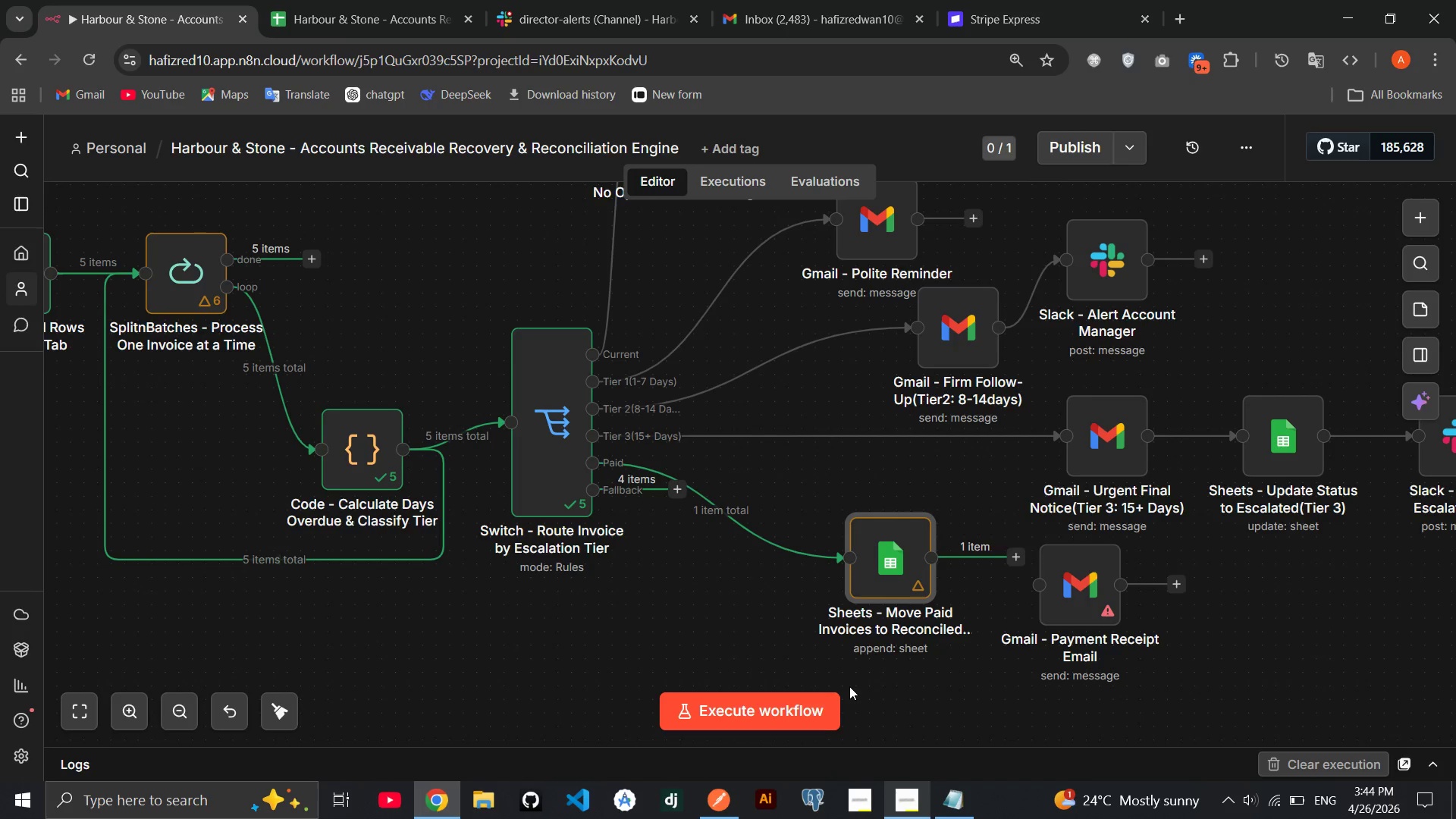 
left_click([809, 703])
 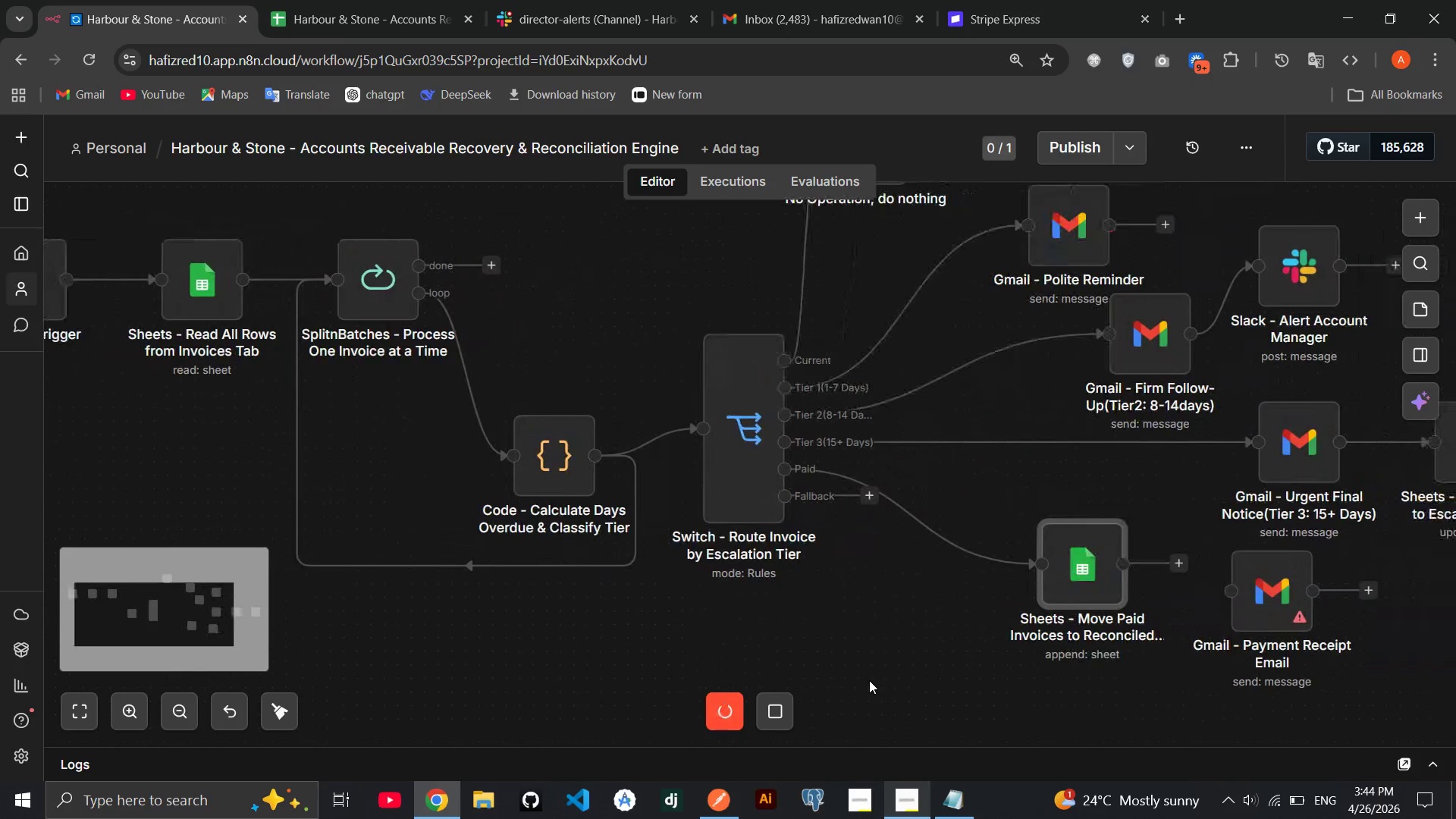 
wait(13.27)
 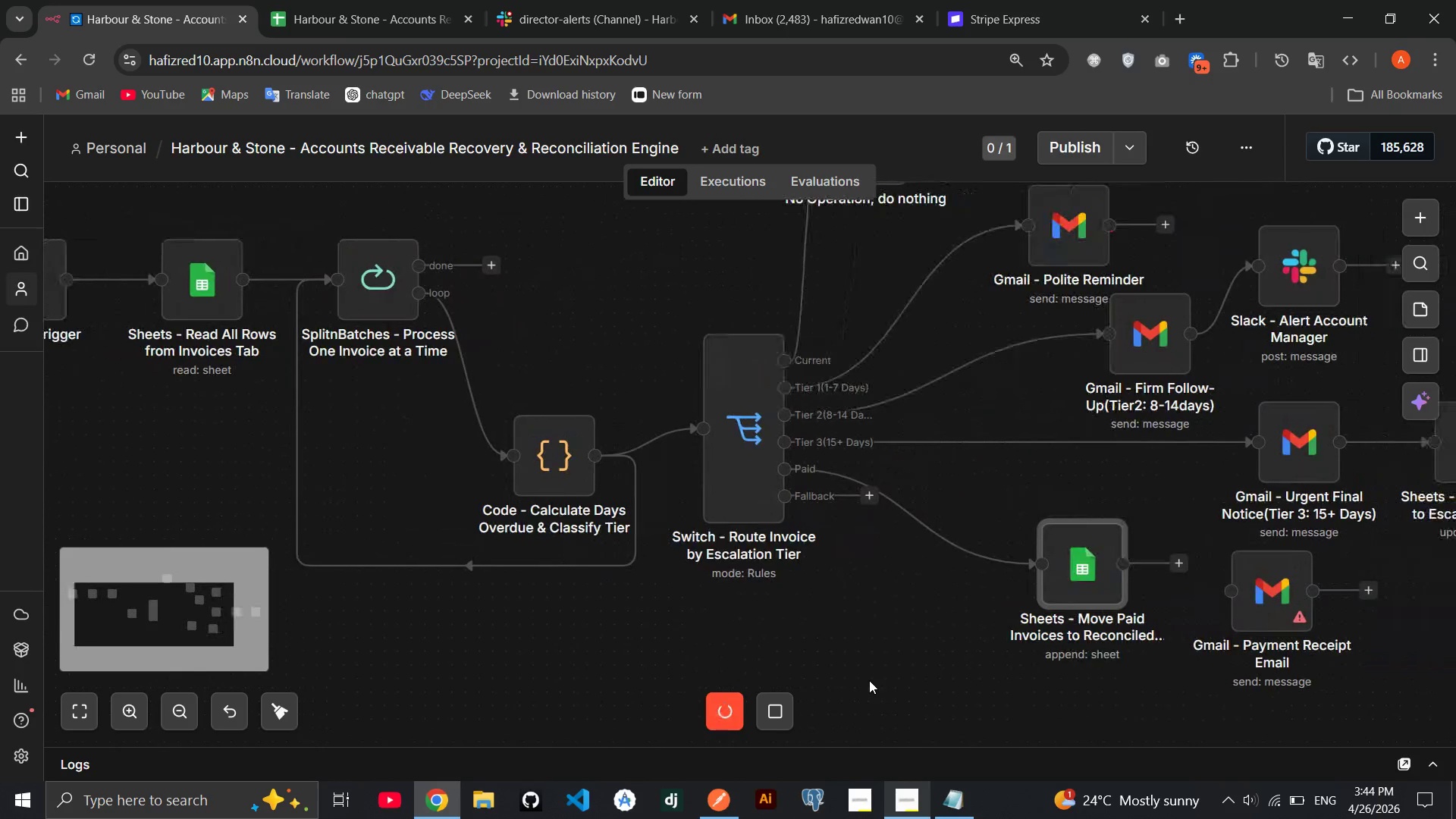 
left_click_drag(start_coordinate=[1029, 613], to_coordinate=[1025, 608])
 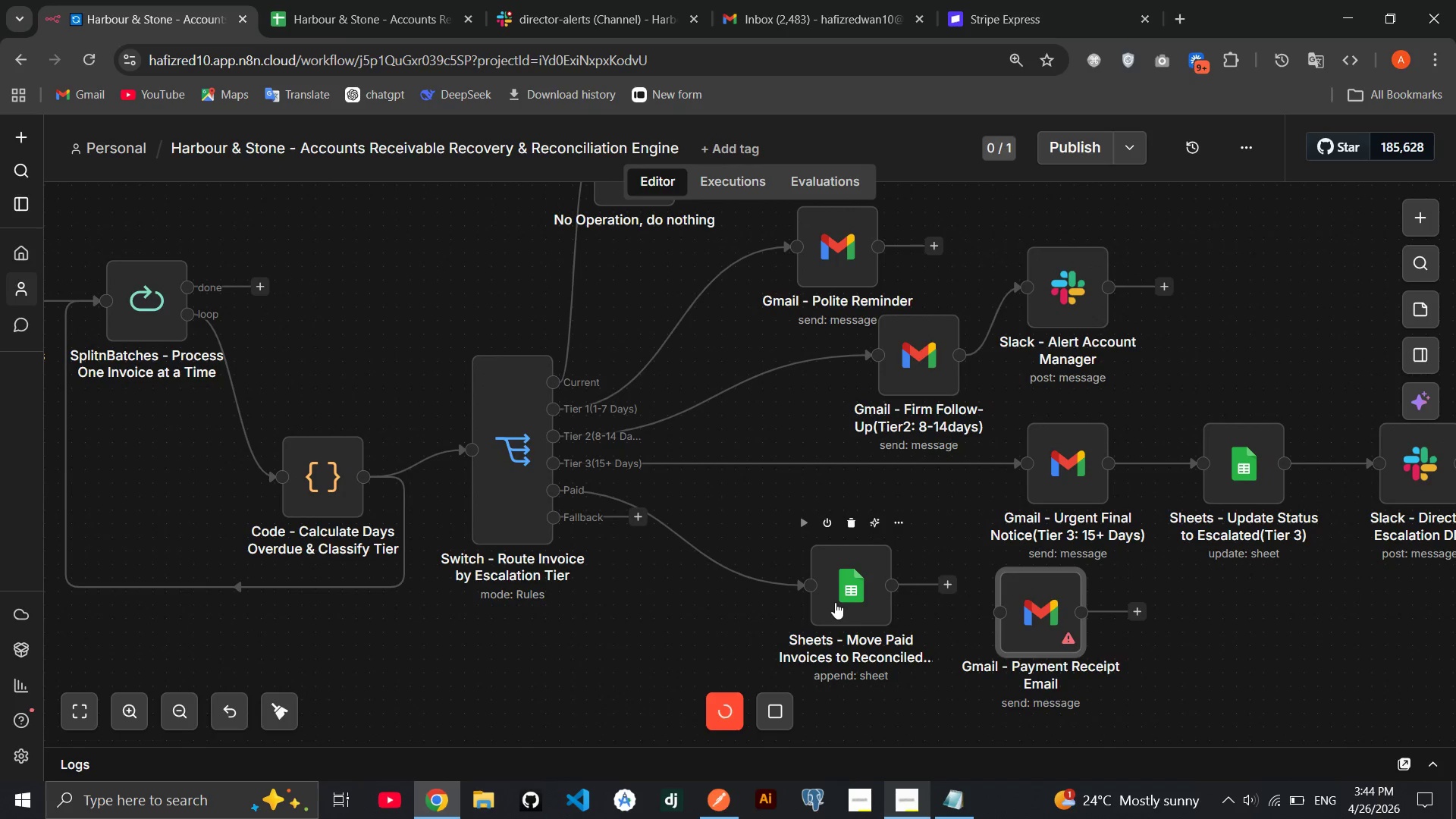 
double_click([835, 602])
 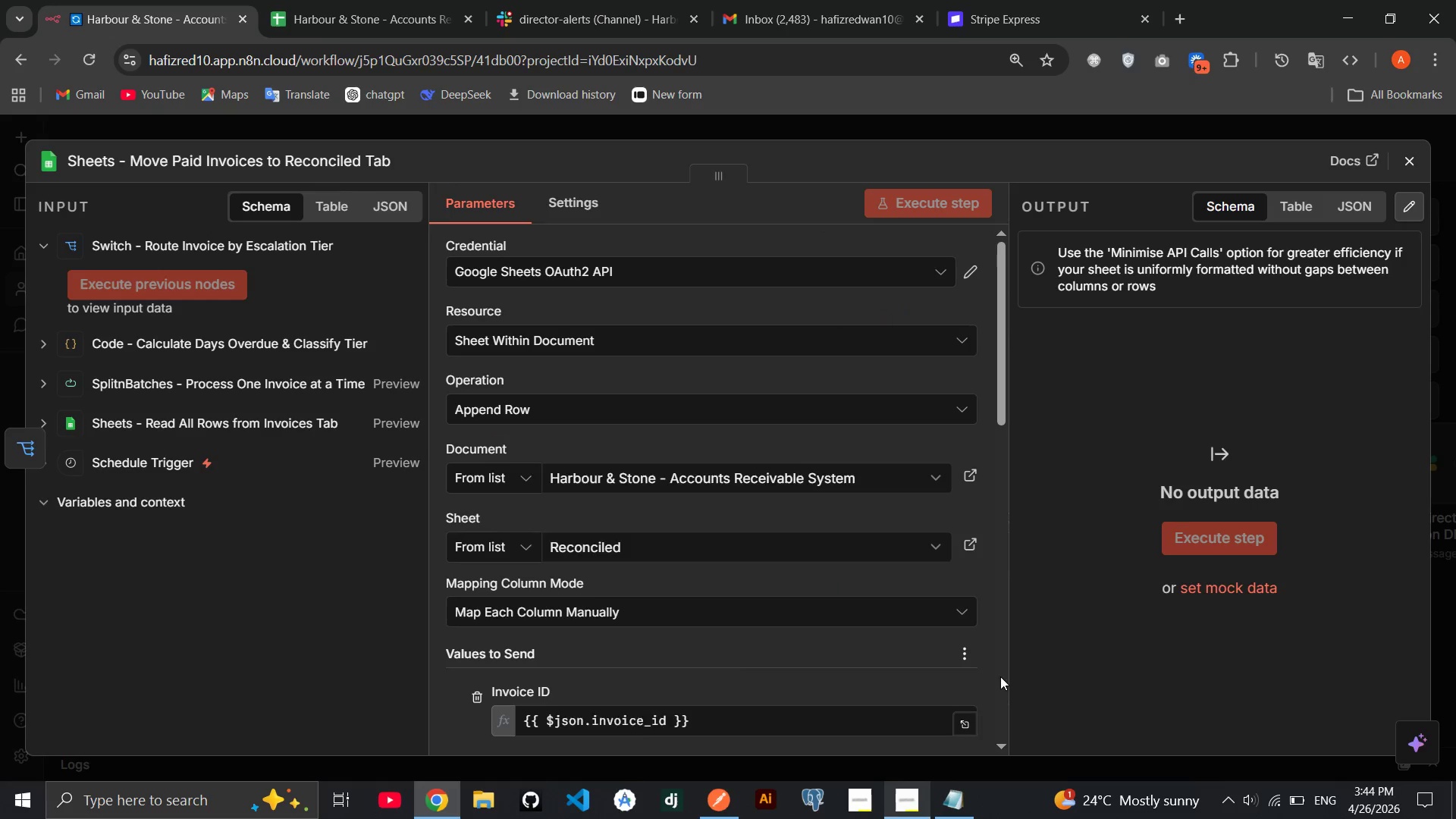 
mouse_move([840, 569])
 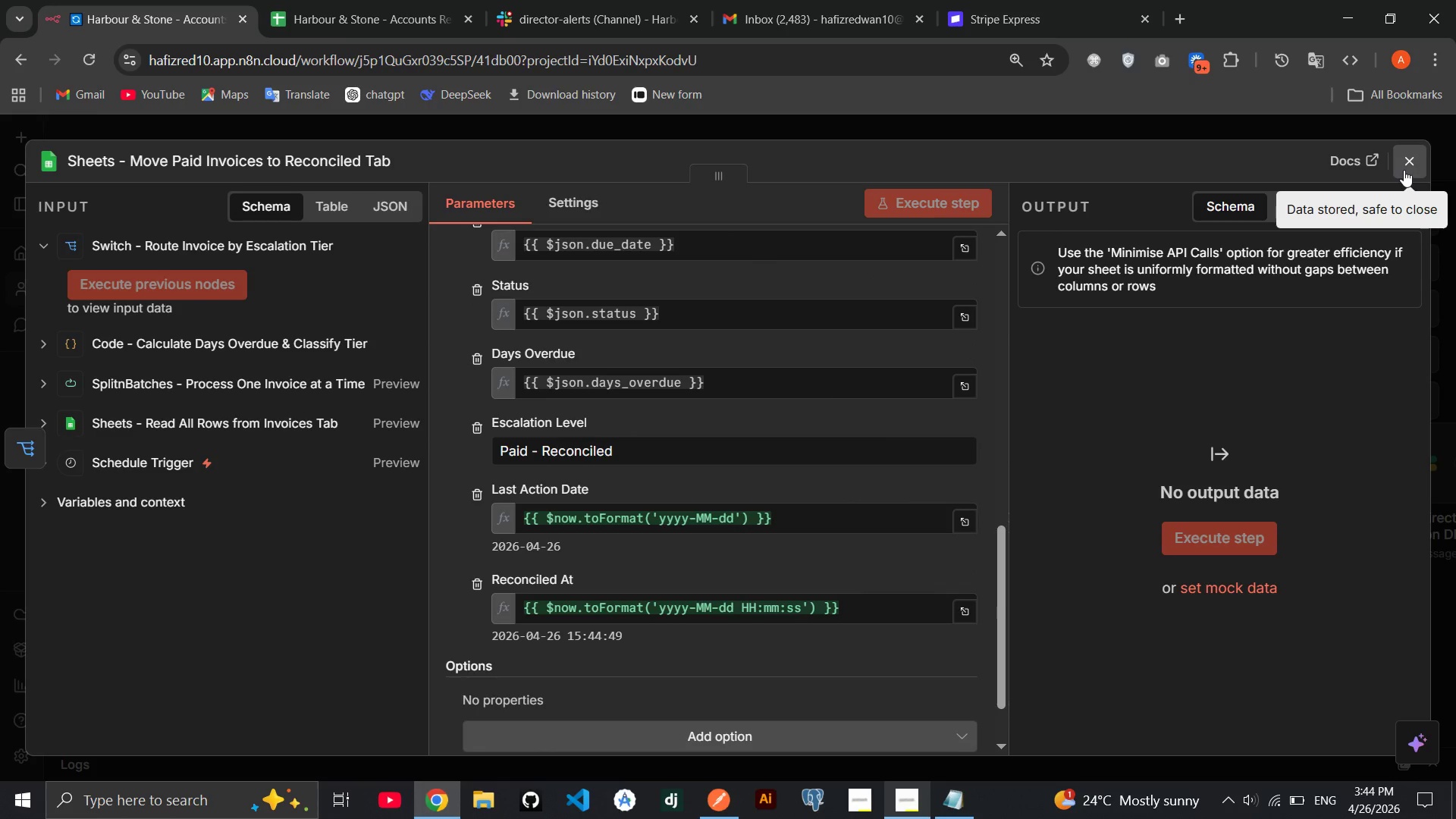 
left_click([1404, 170])
 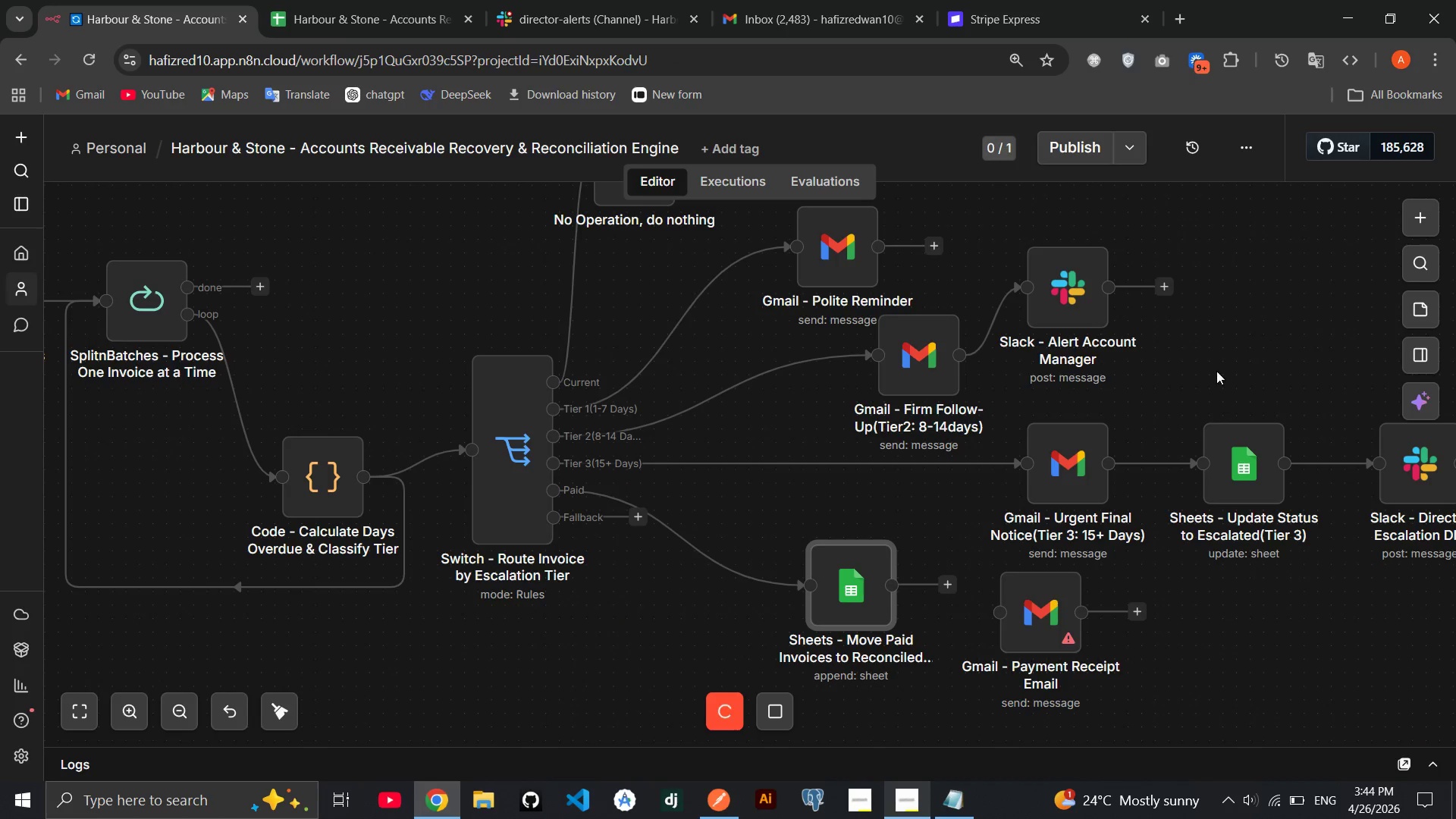 
mouse_move([1167, 400])
 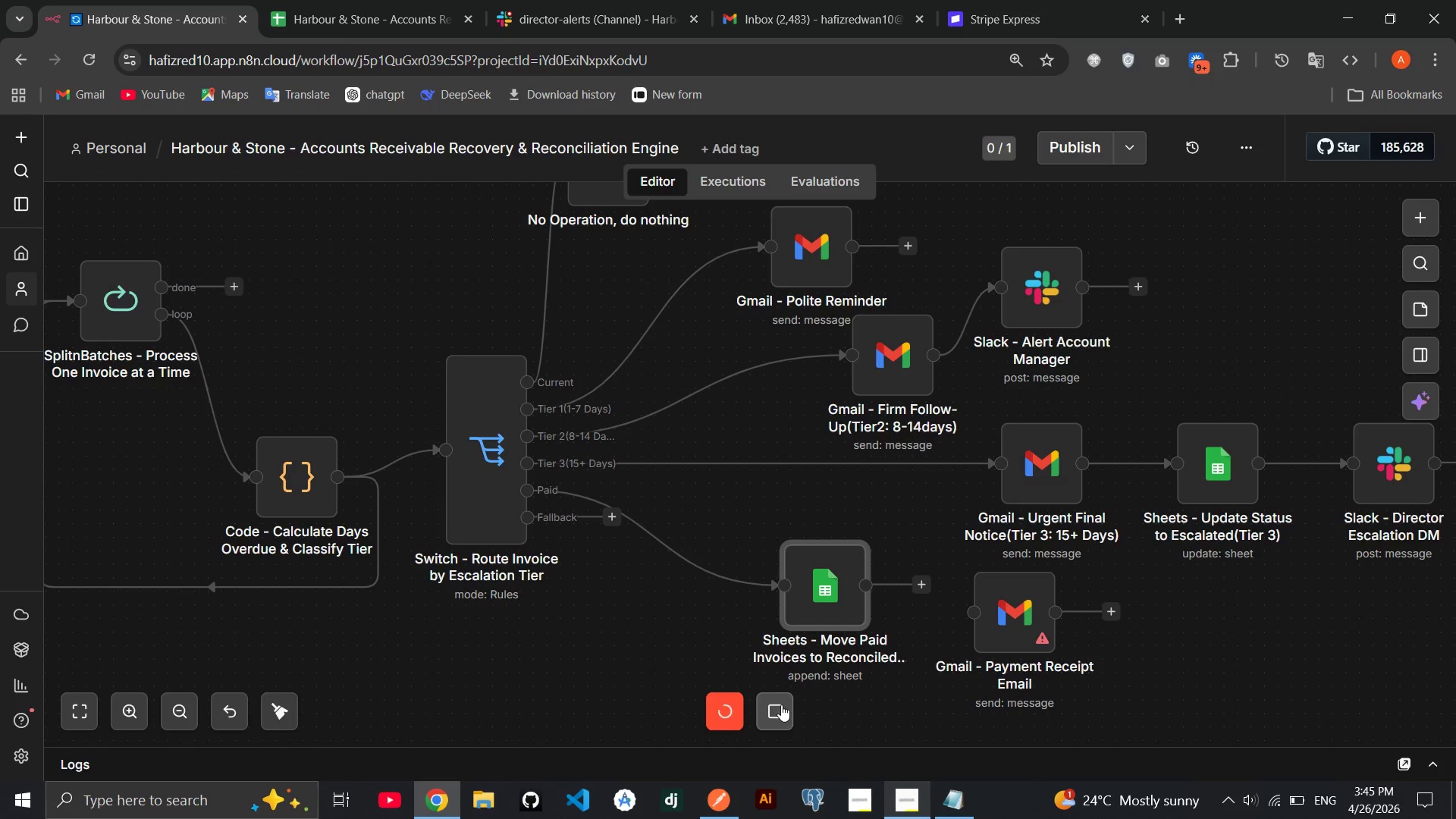 
left_click([781, 704])
 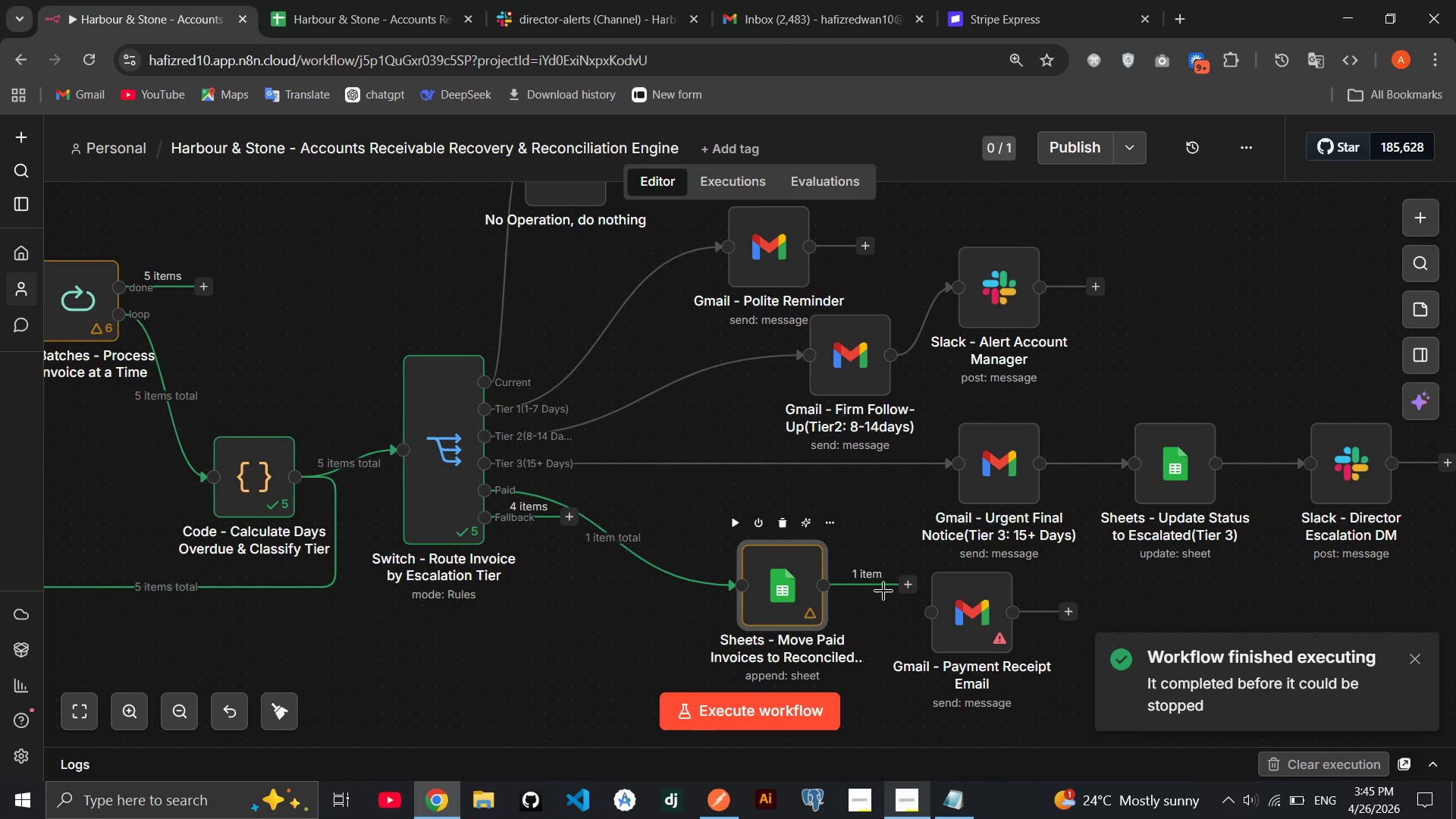 
wait(6.52)
 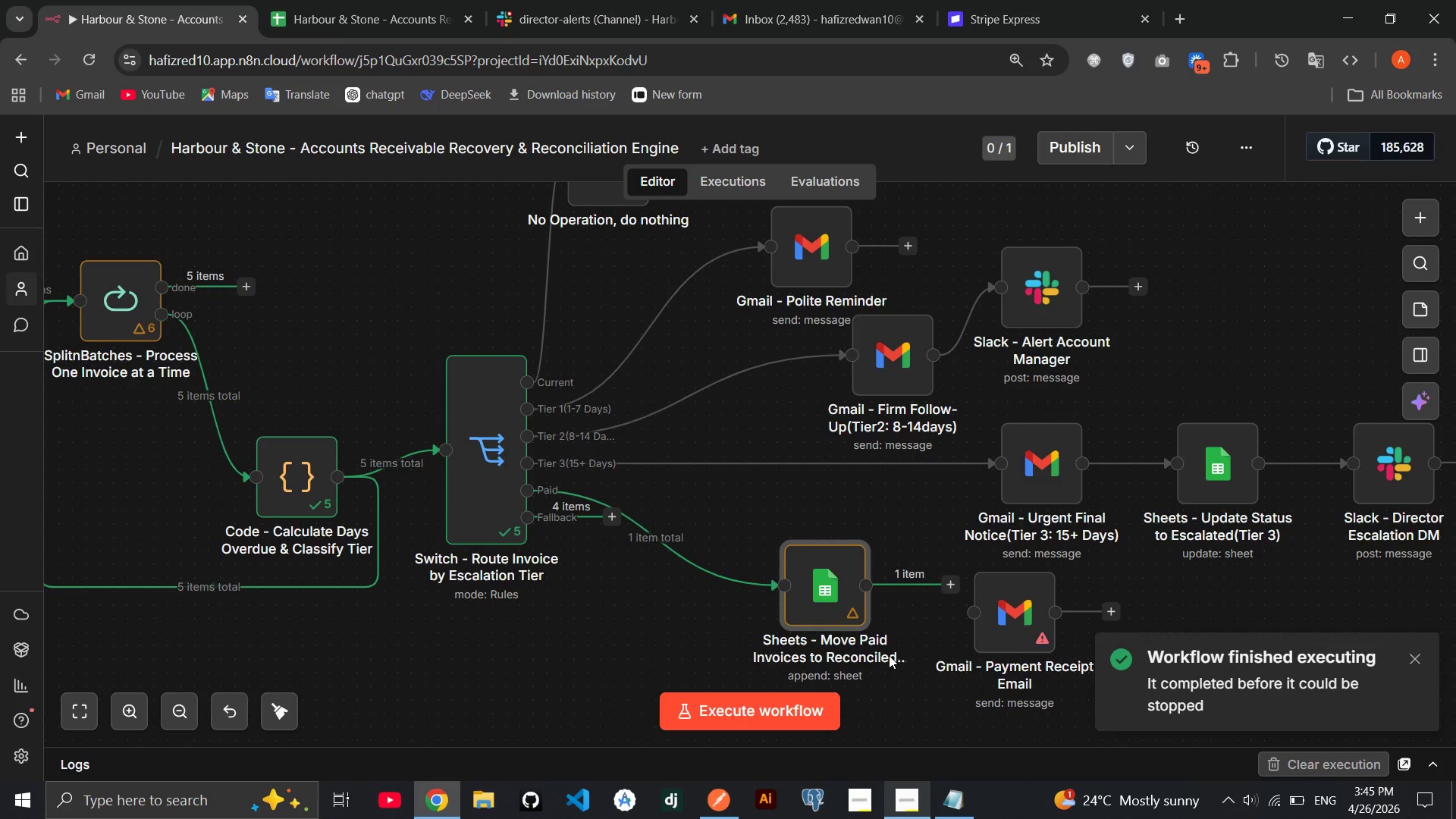 
left_click_drag(start_coordinate=[893, 586], to_coordinate=[931, 610])
 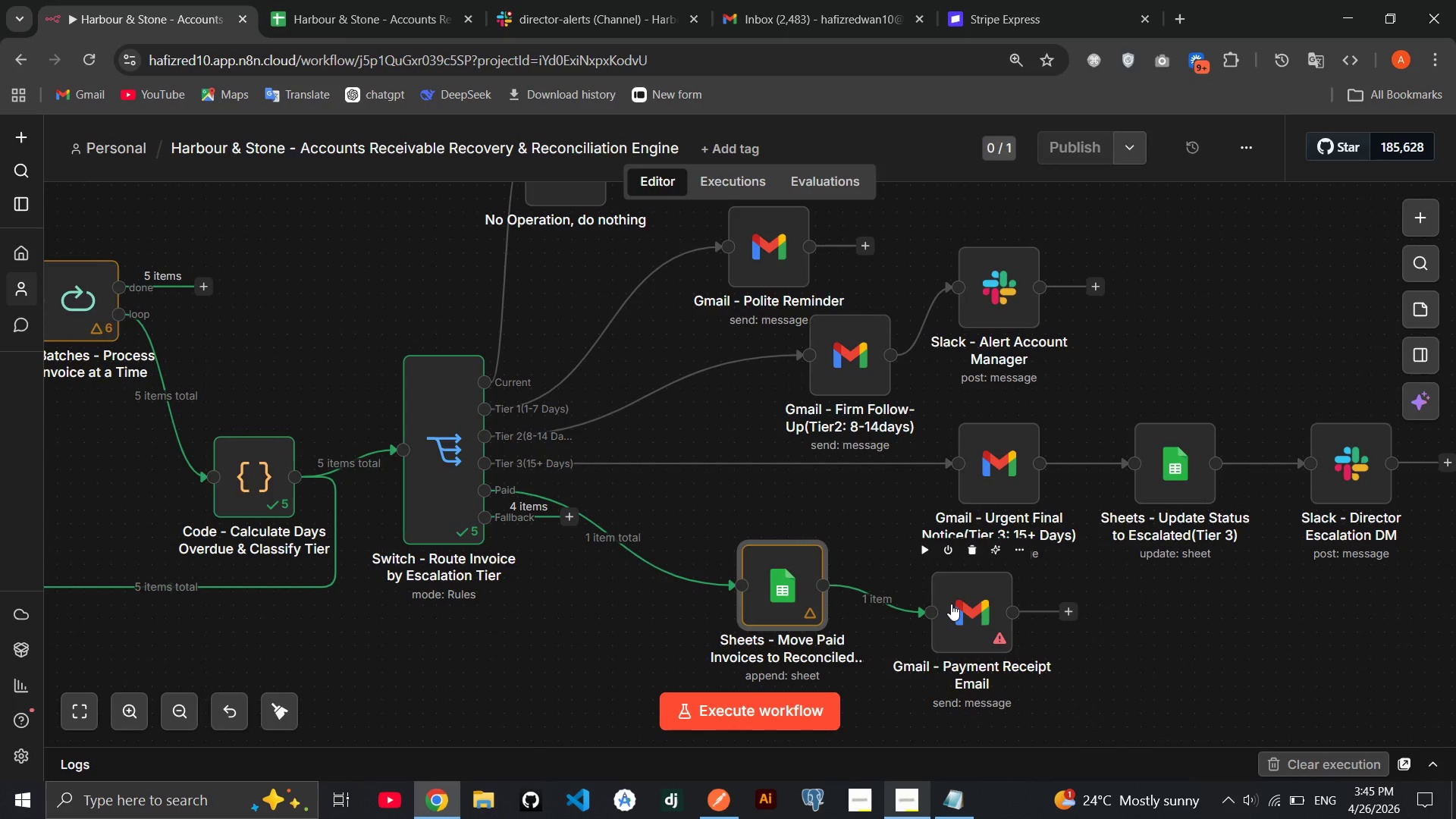 
double_click([951, 604])
 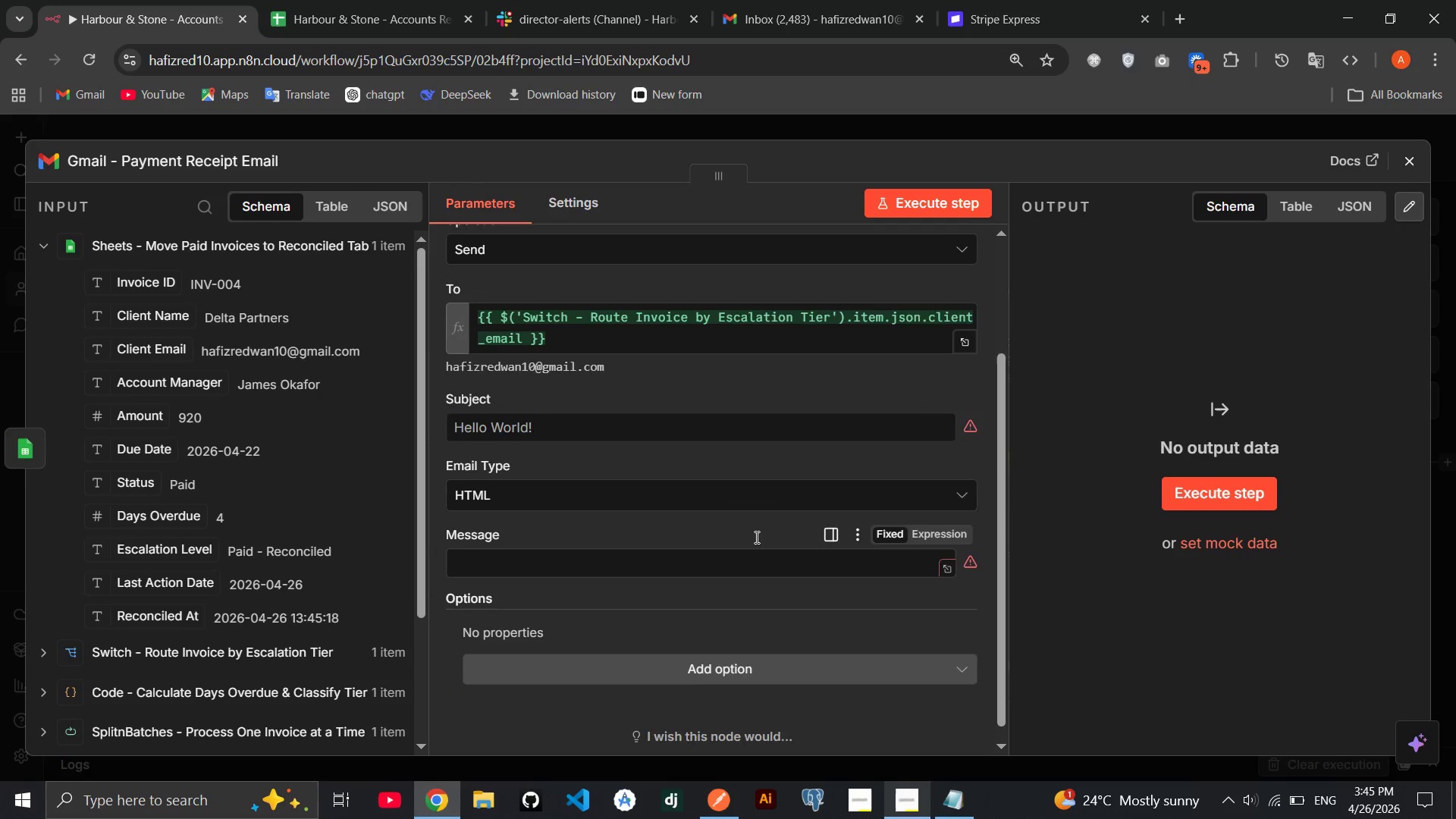 
mouse_move([805, 548])
 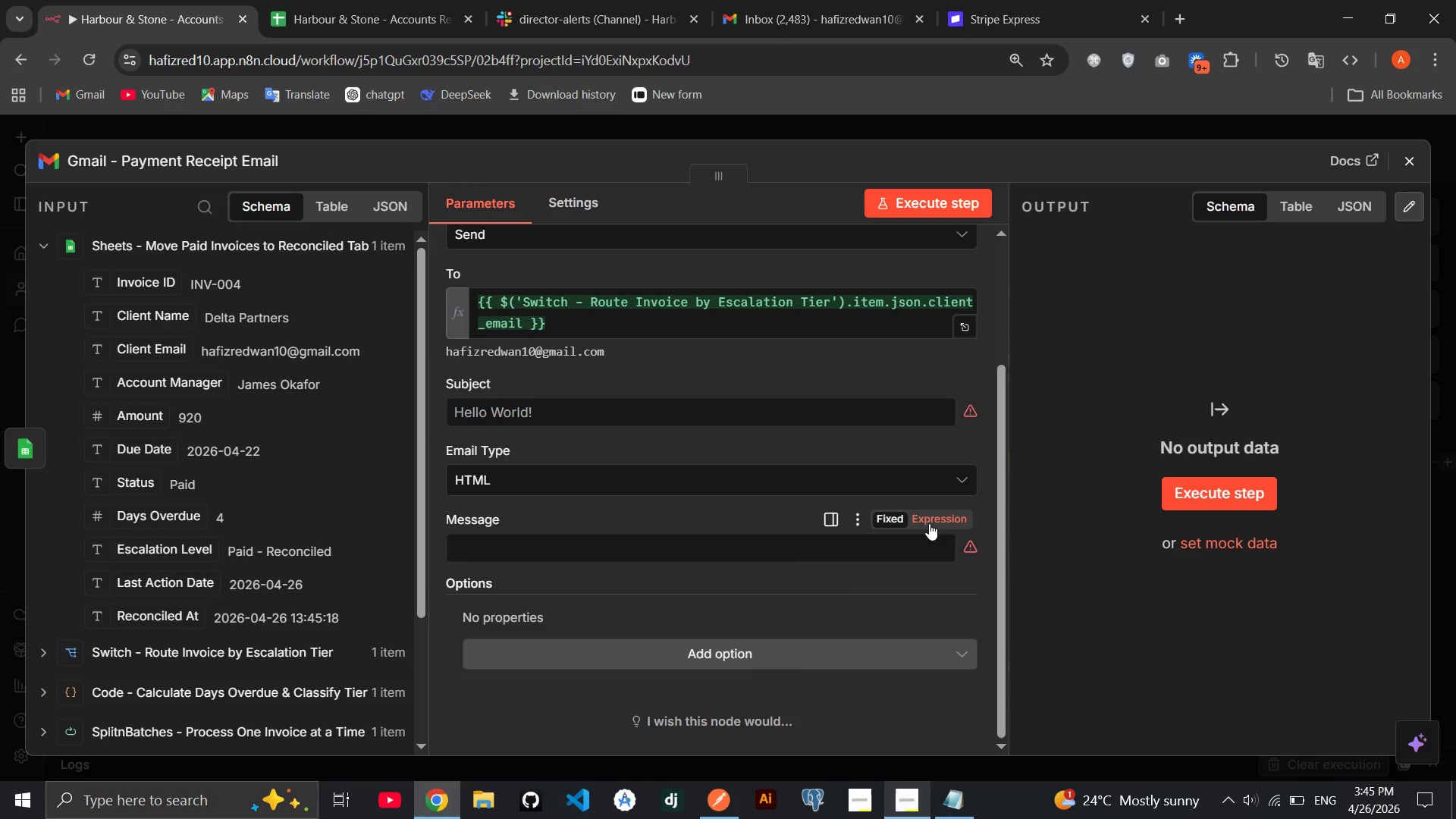 
left_click([929, 523])
 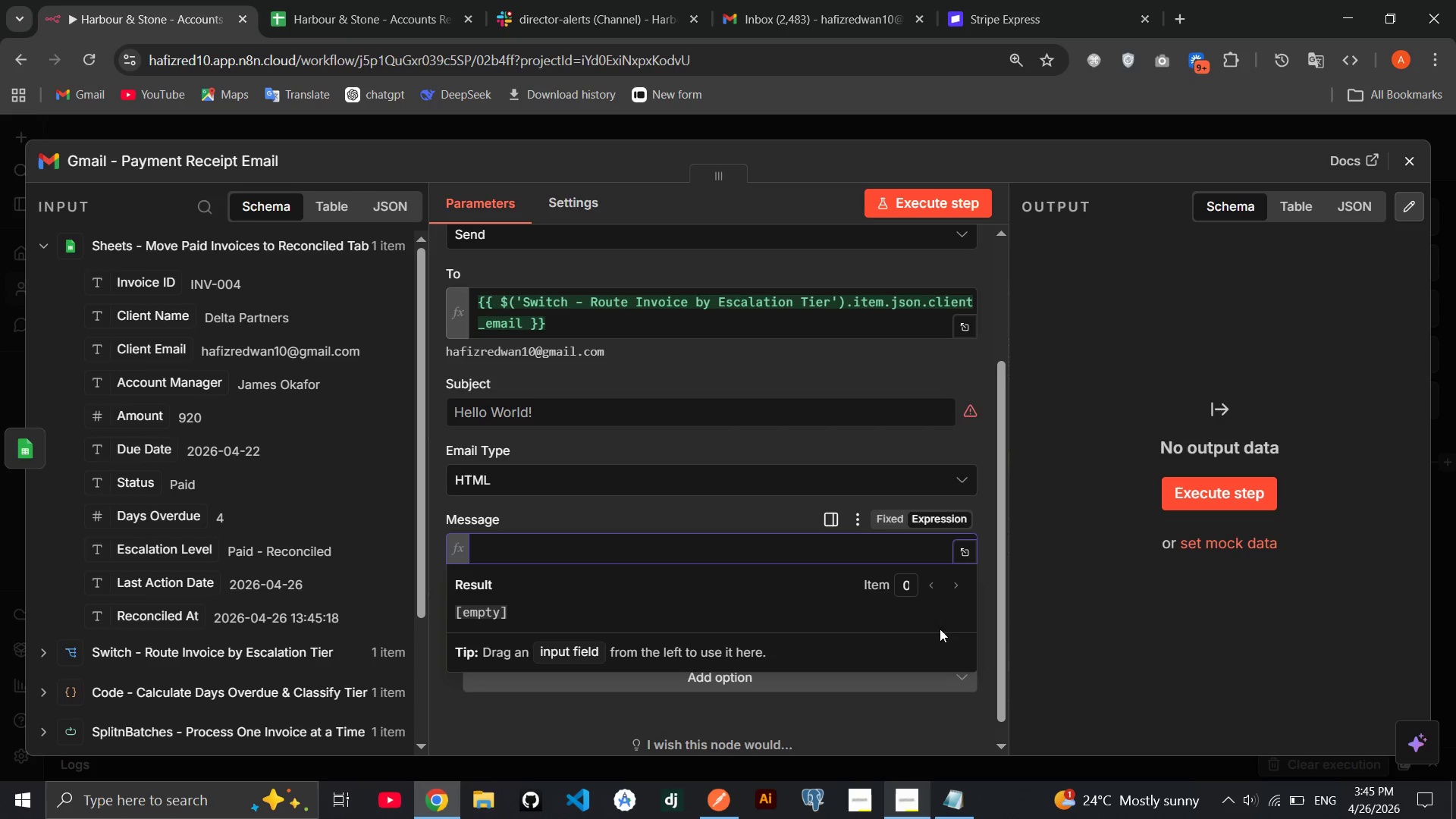 
wait(7.25)
 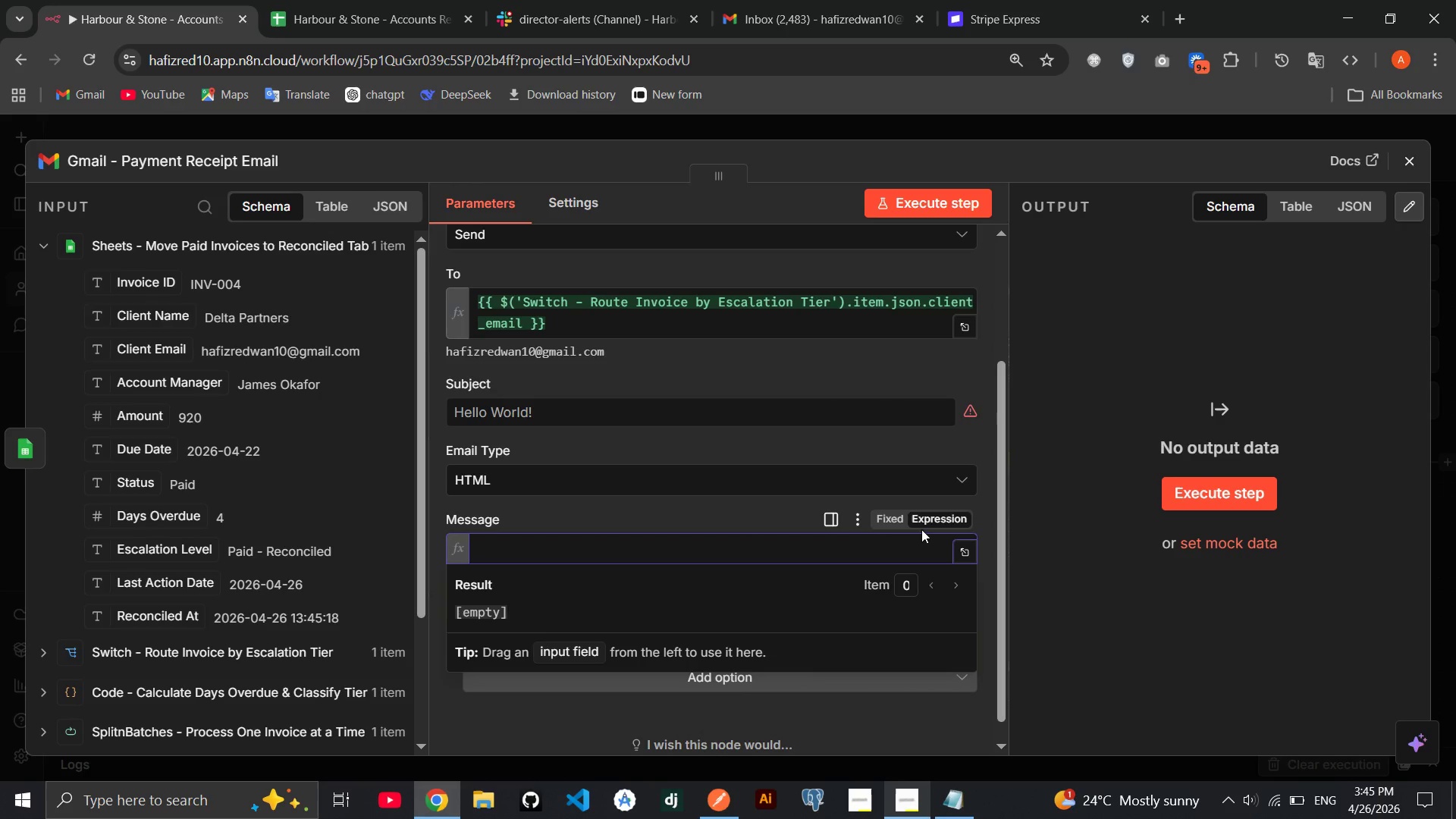 
left_click([960, 796])
 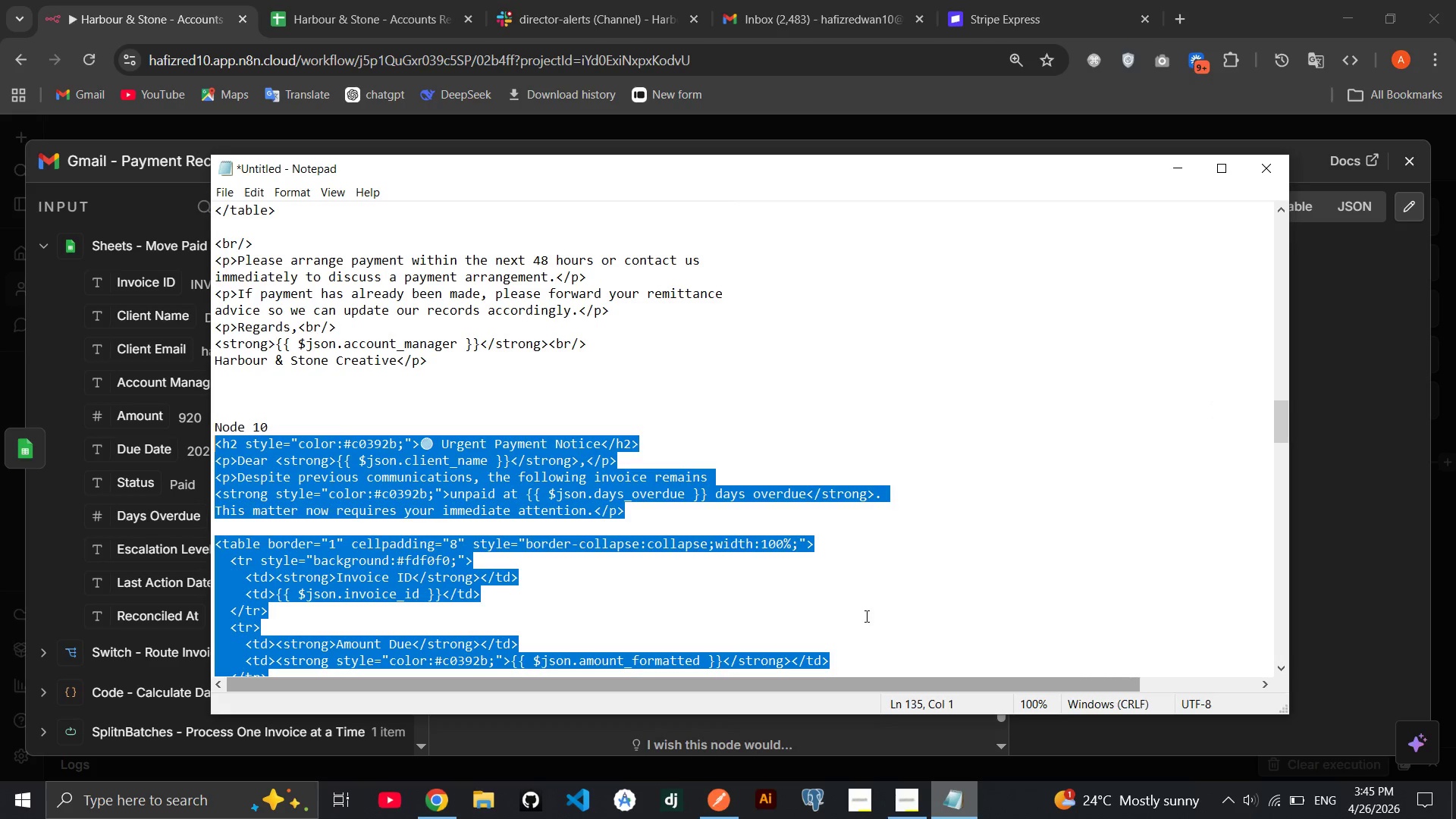 
left_click([817, 567])
 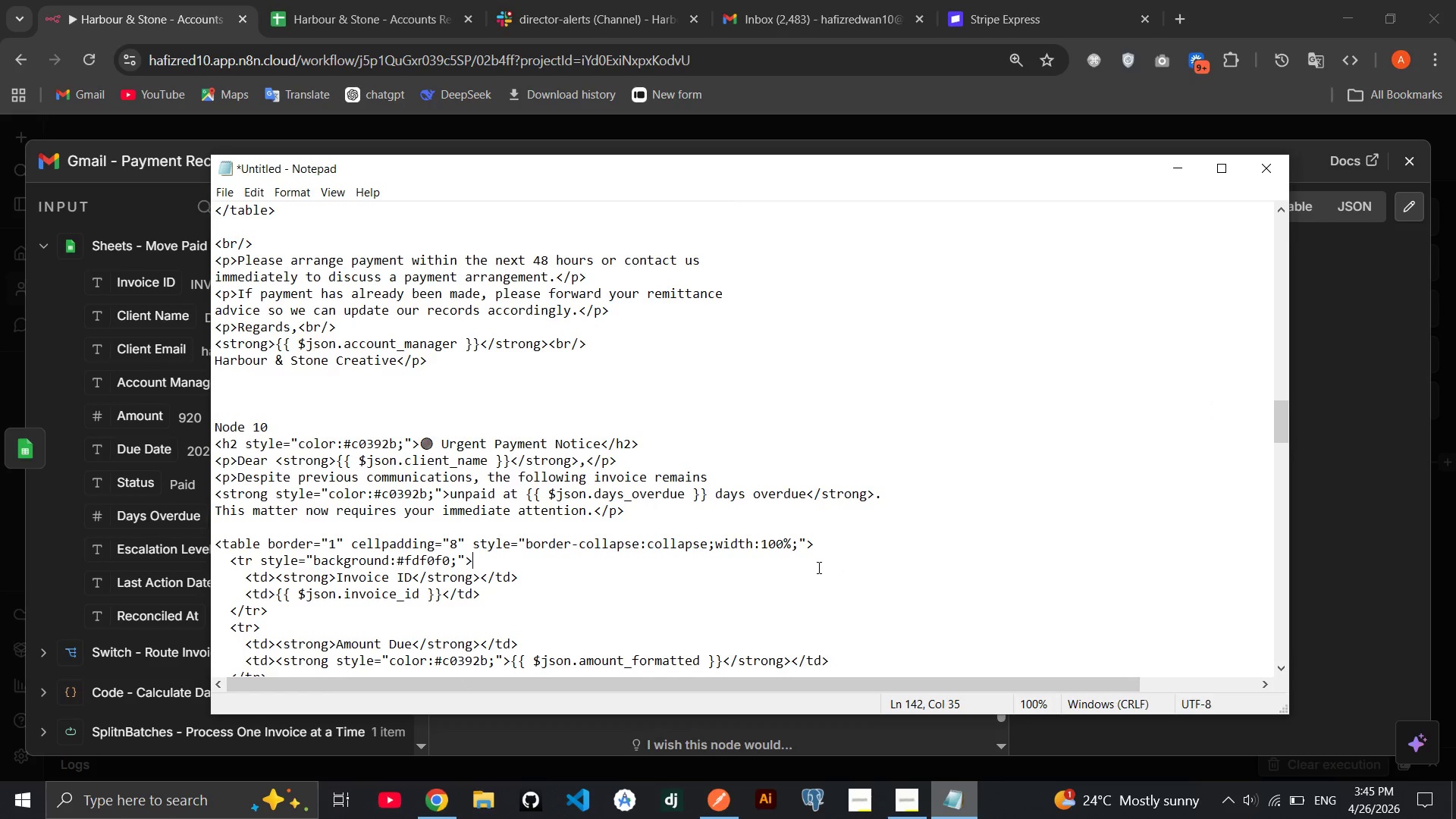 
scroll: coordinate [686, 554], scroll_direction: down, amount: 23.0
 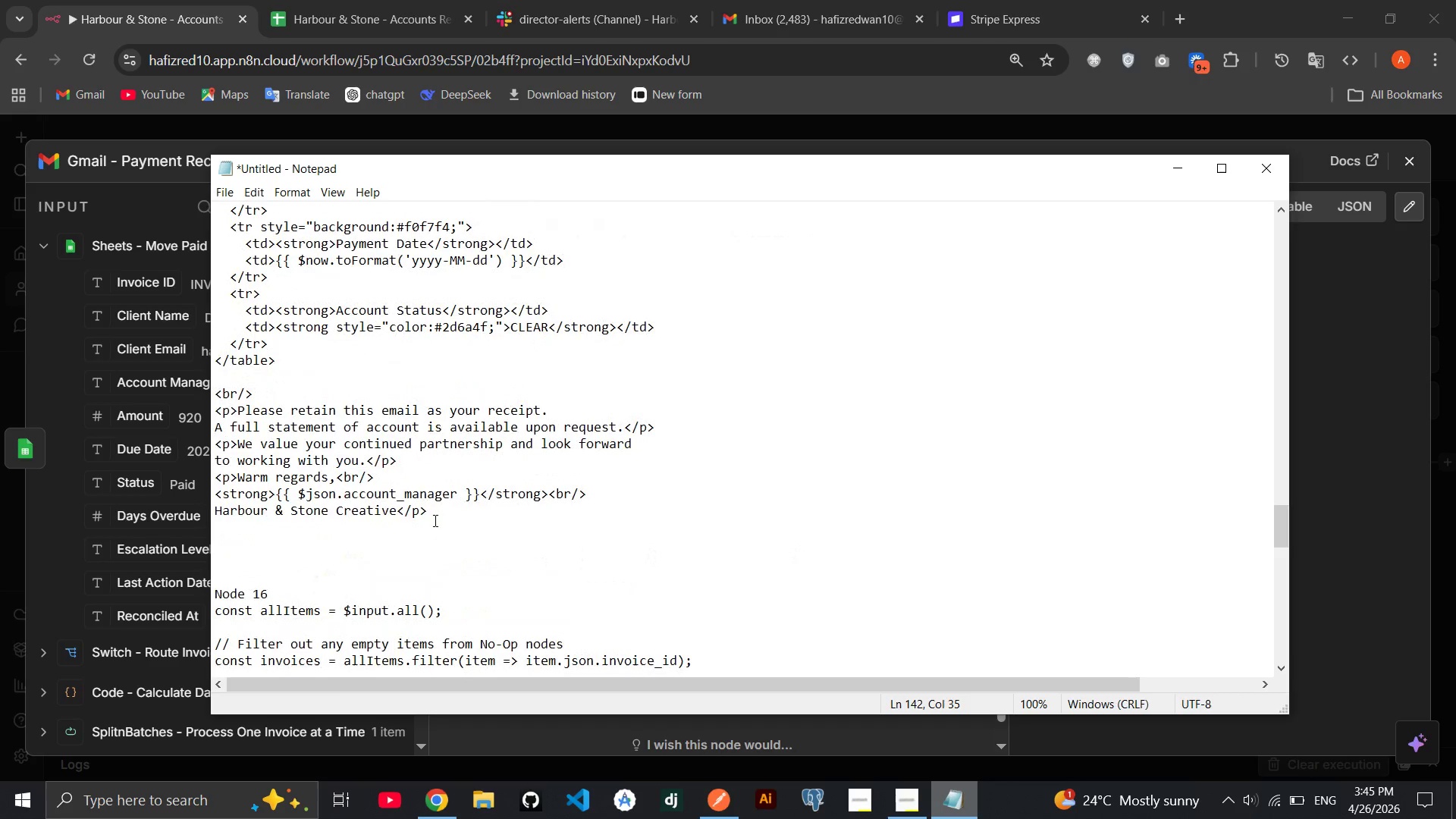 
left_click_drag(start_coordinate=[433, 519], to_coordinate=[212, 320])
 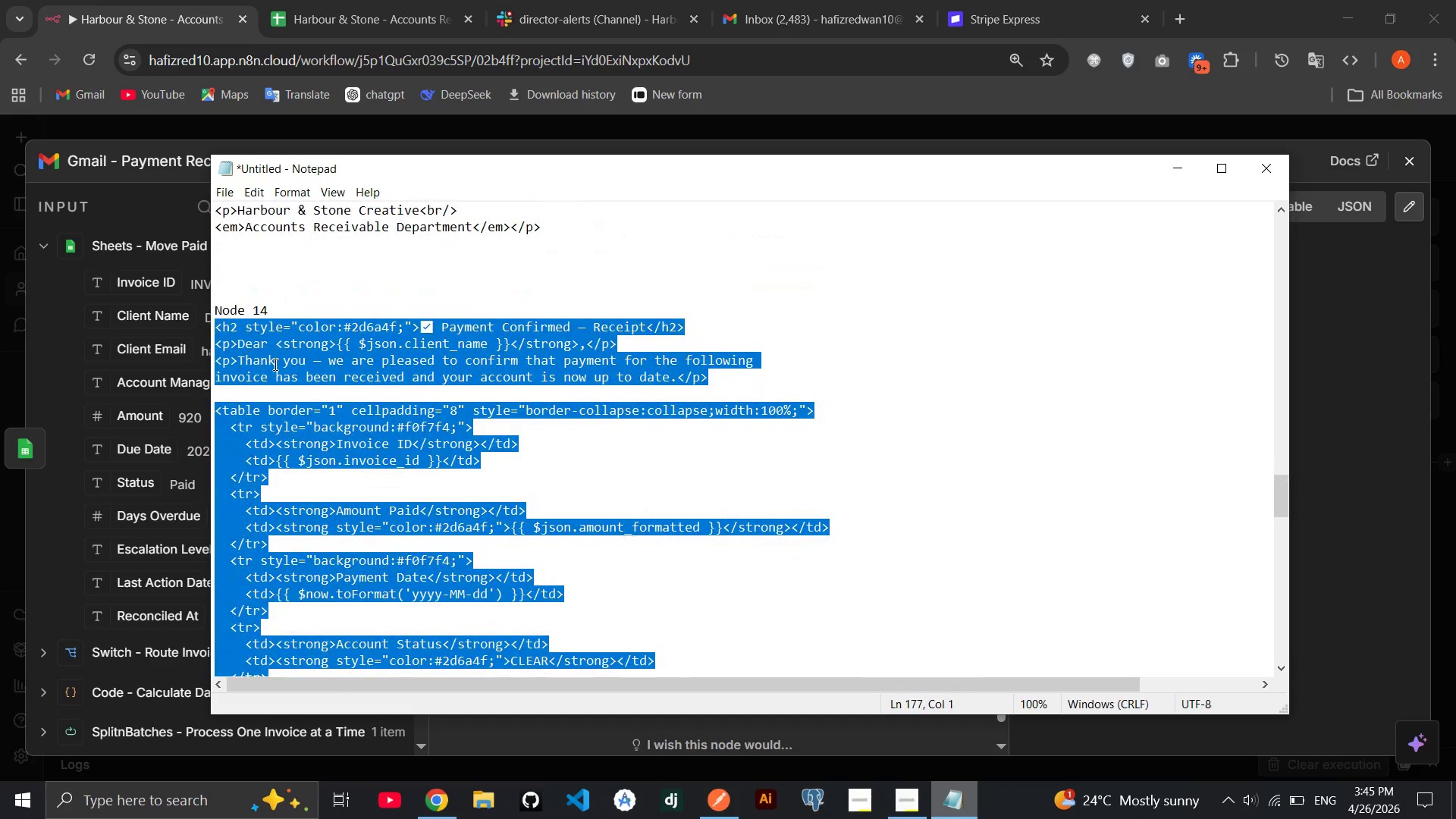 
right_click([274, 364])
 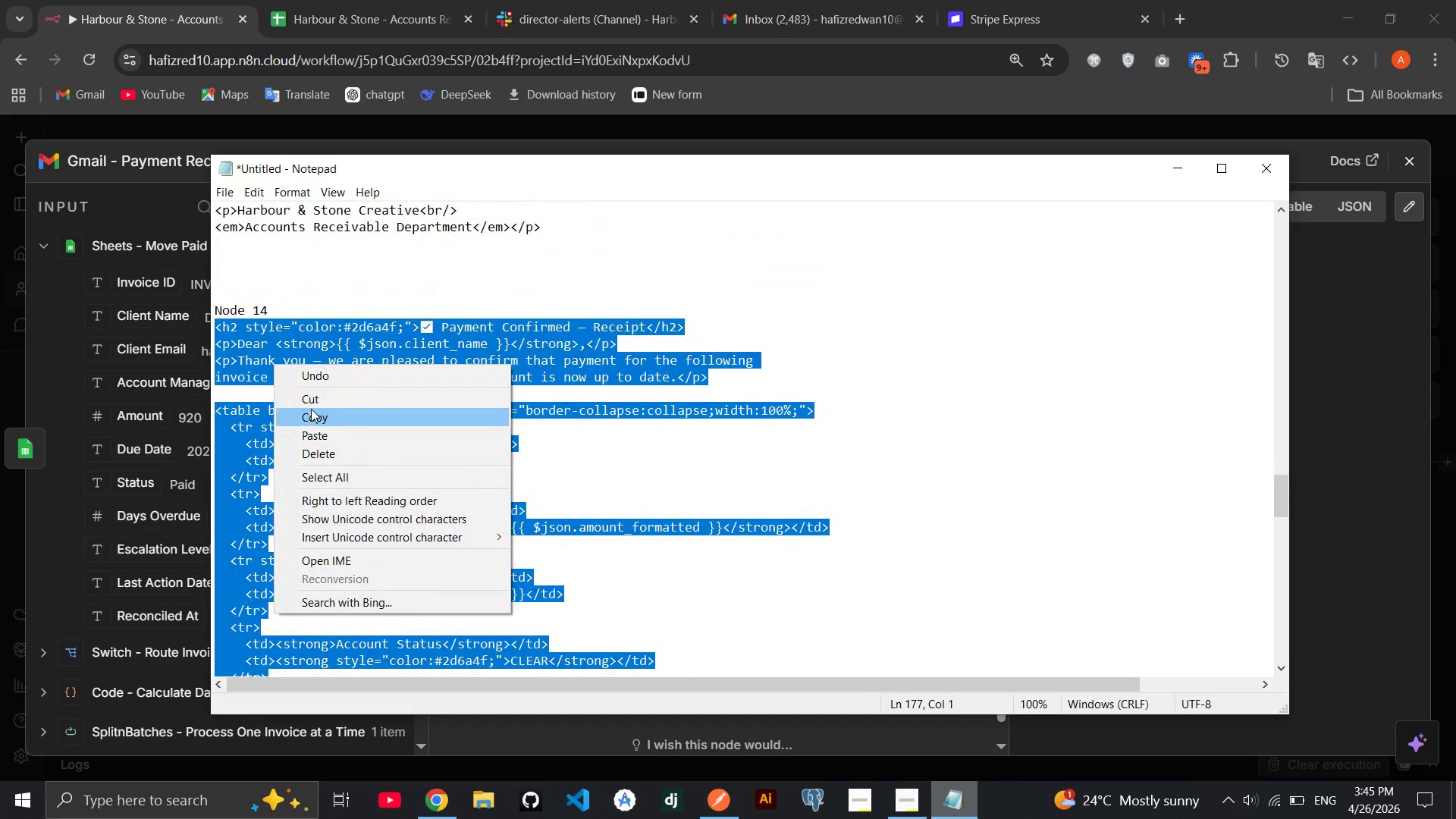 
left_click([311, 409])
 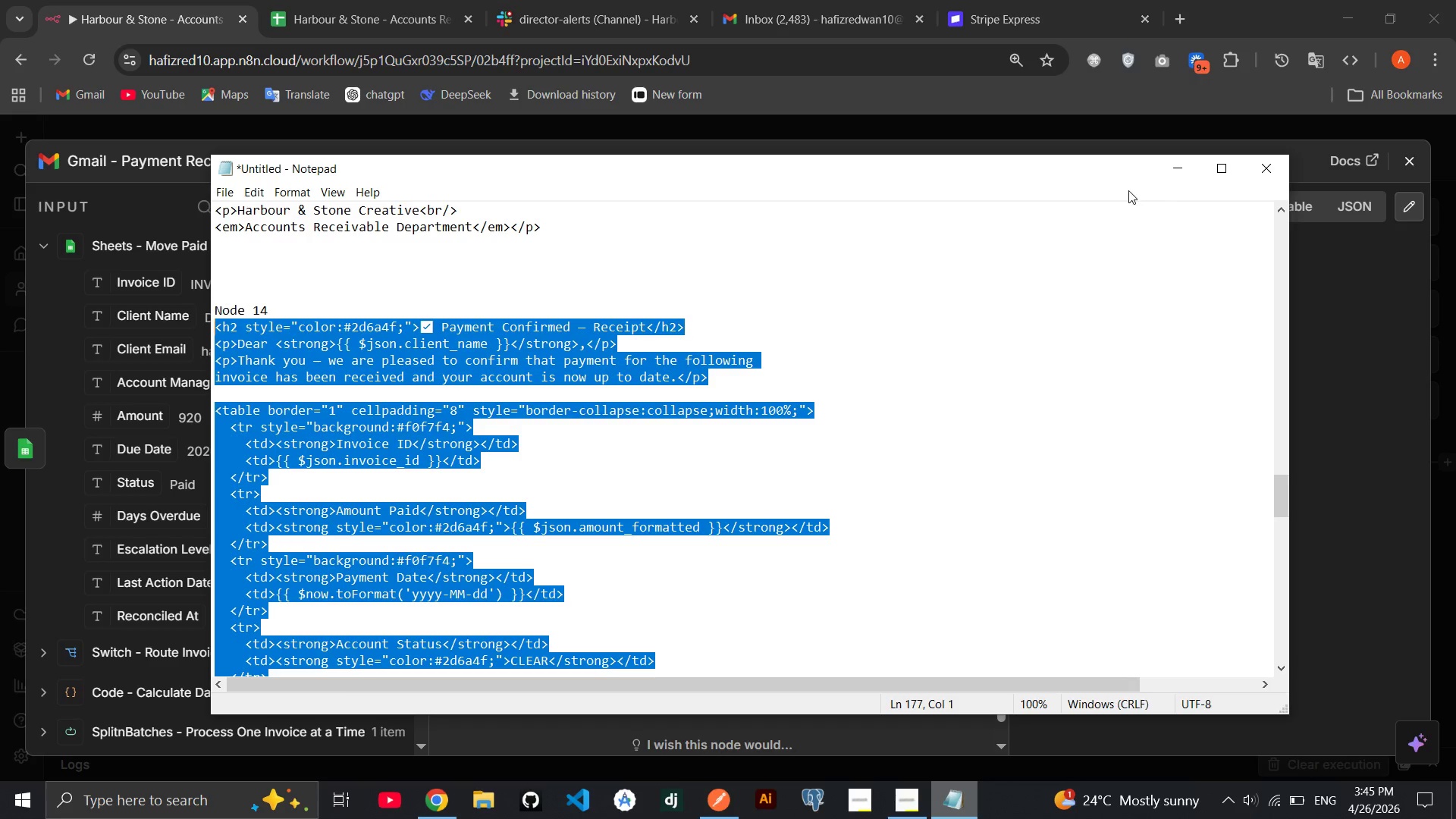 
left_click([1173, 174])
 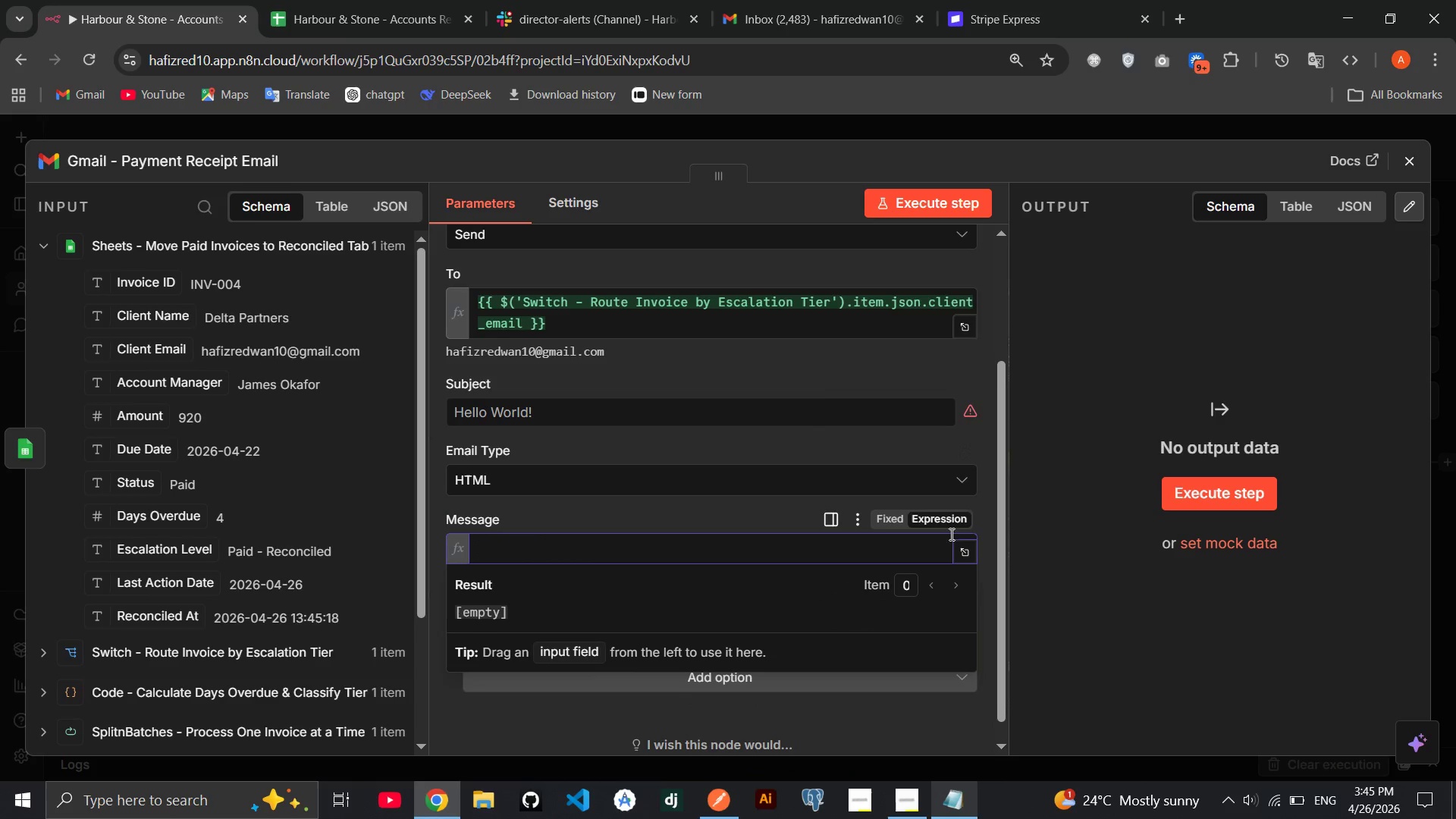 
left_click([956, 548])
 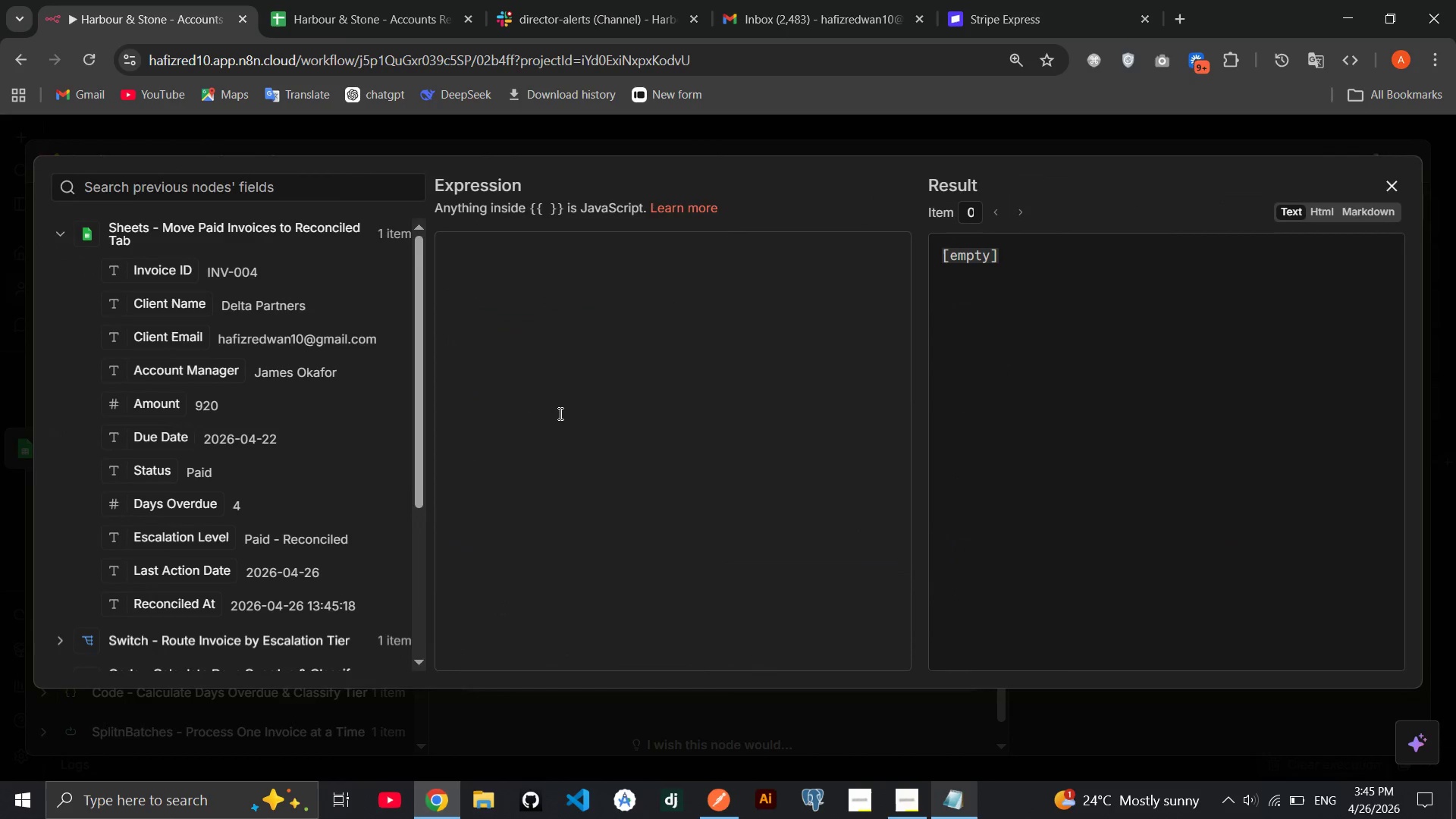 
left_click([559, 413])
 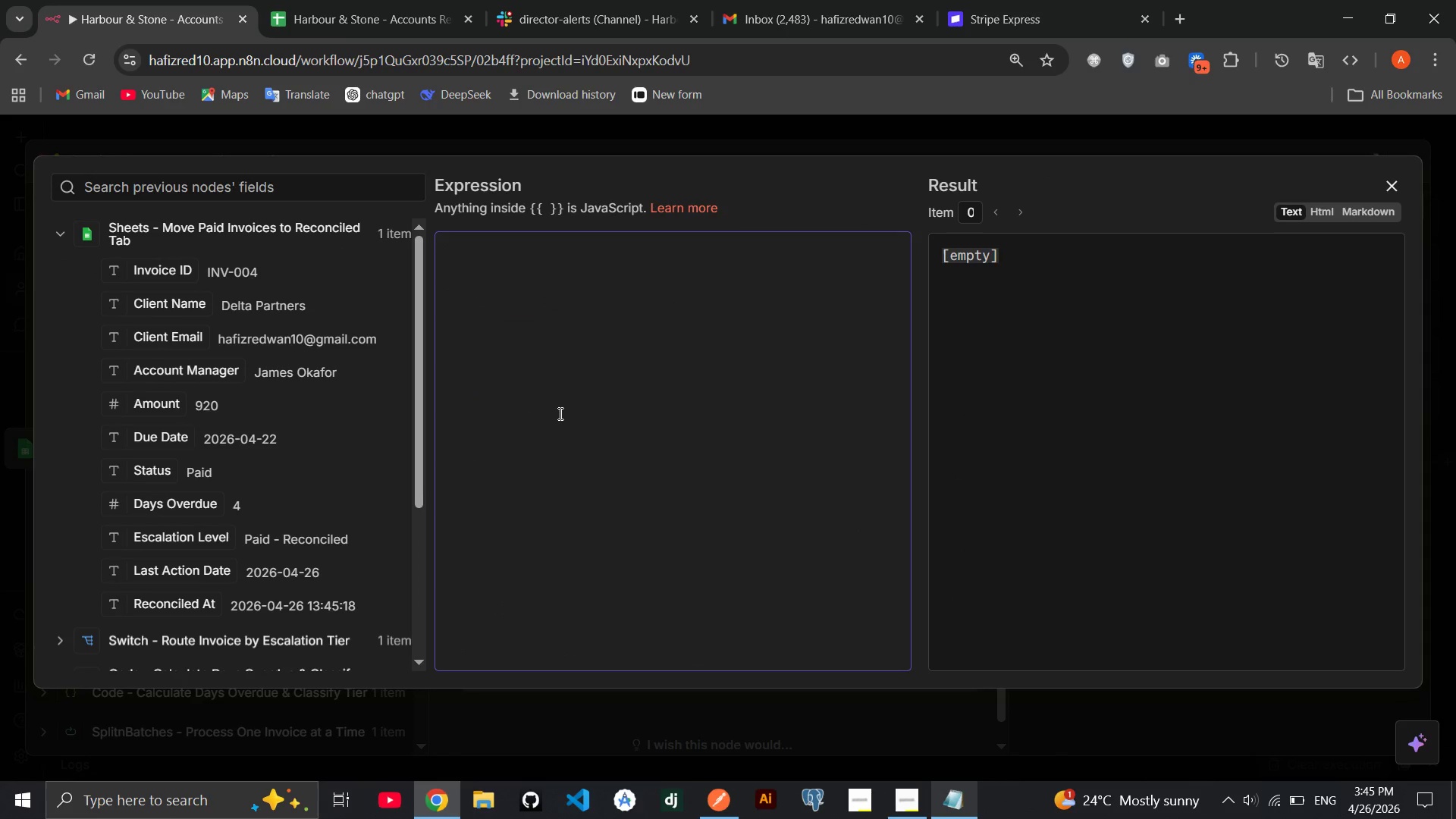 
key(Control+V)
 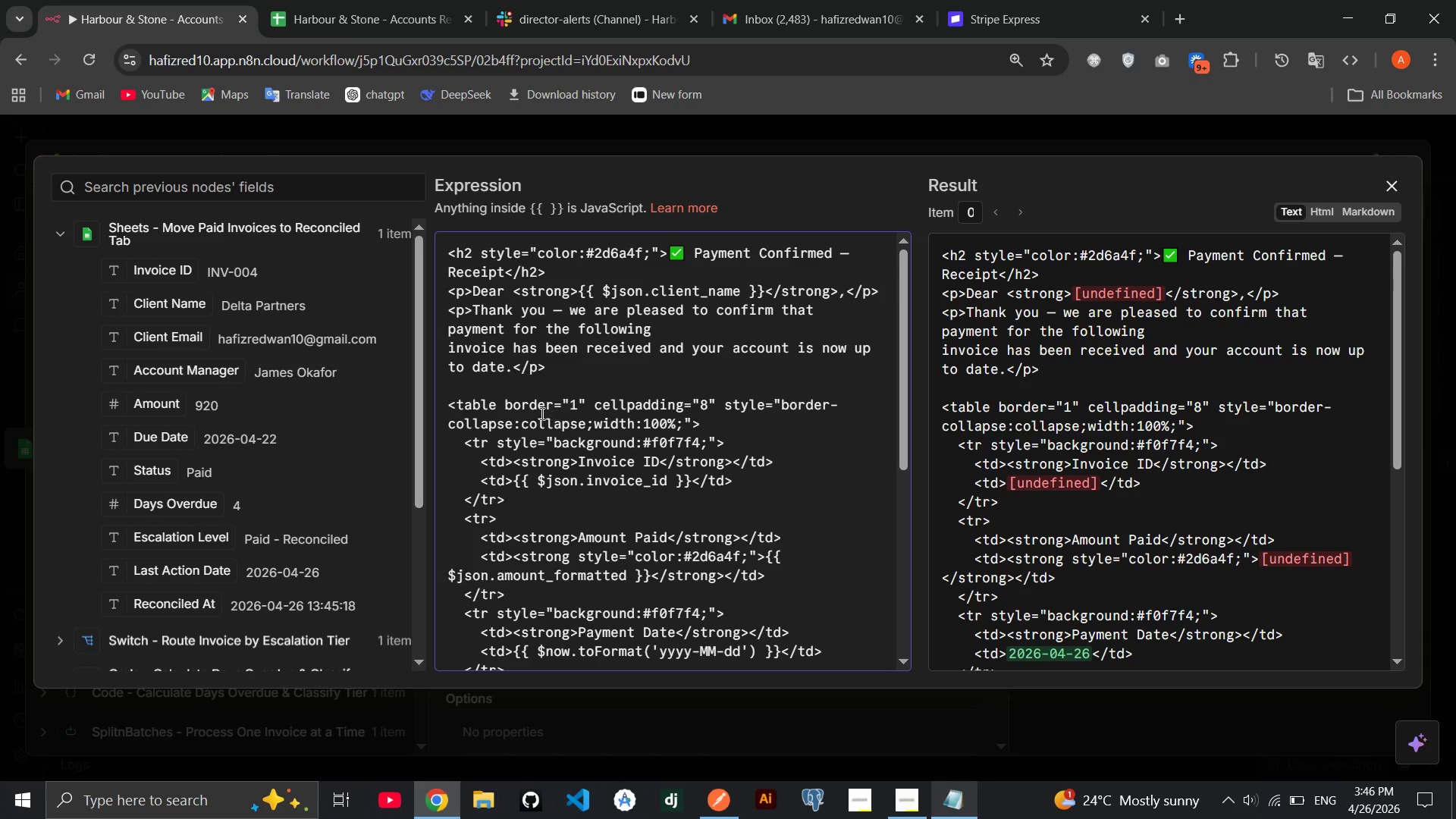 
wait(16.22)
 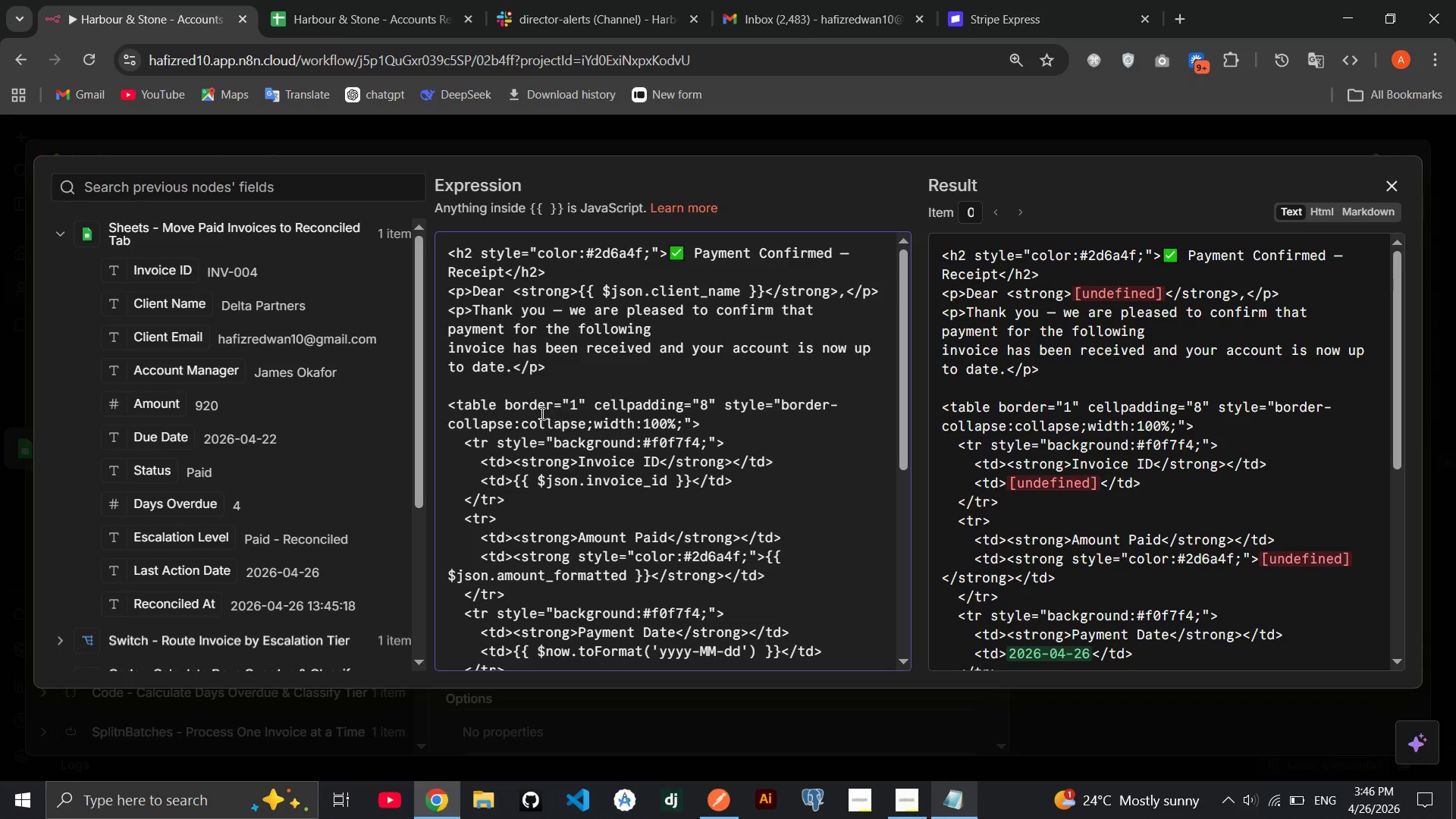 
left_click_drag(start_coordinate=[761, 294], to_coordinate=[575, 287])
 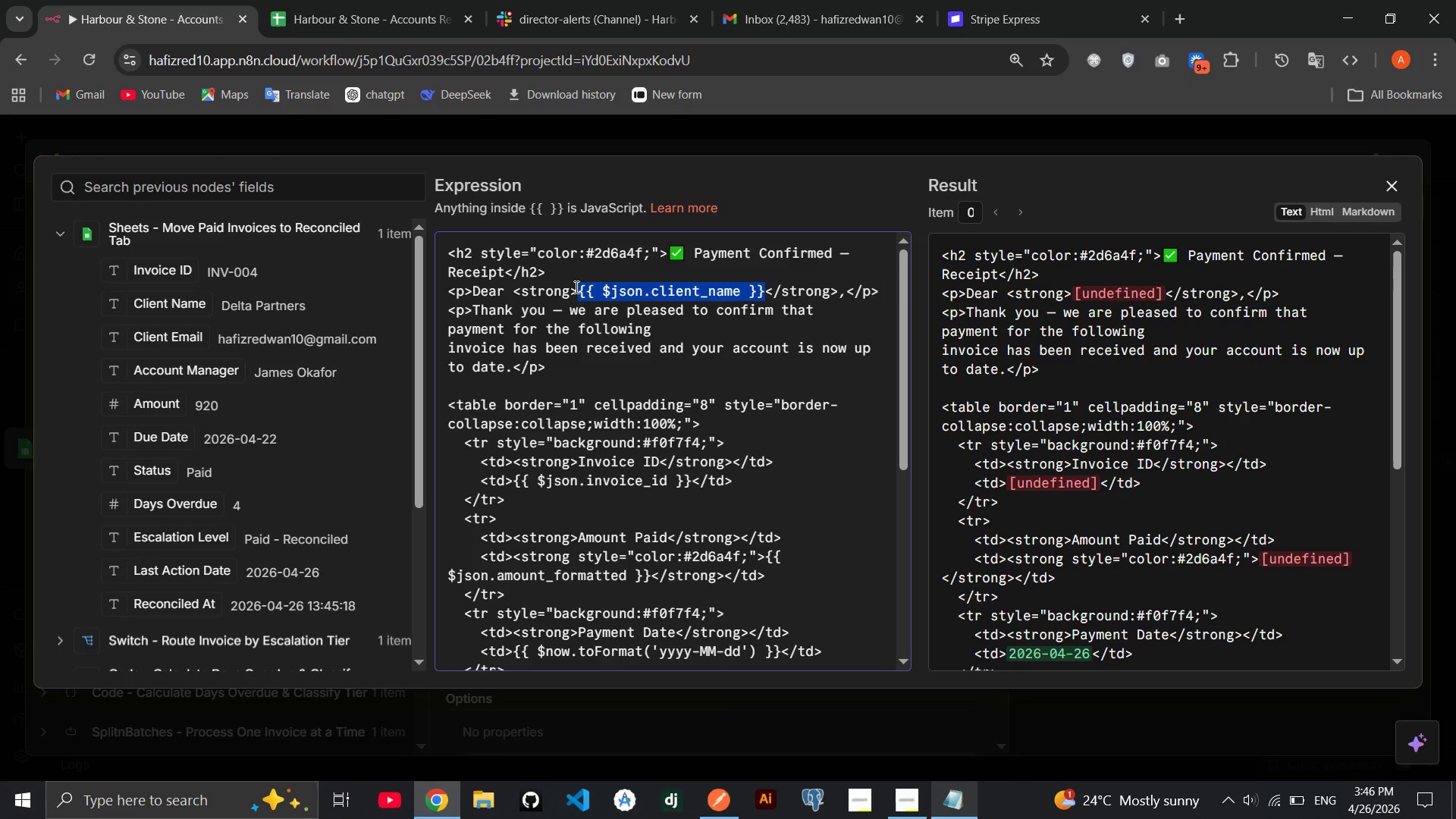 
key(Backspace)
 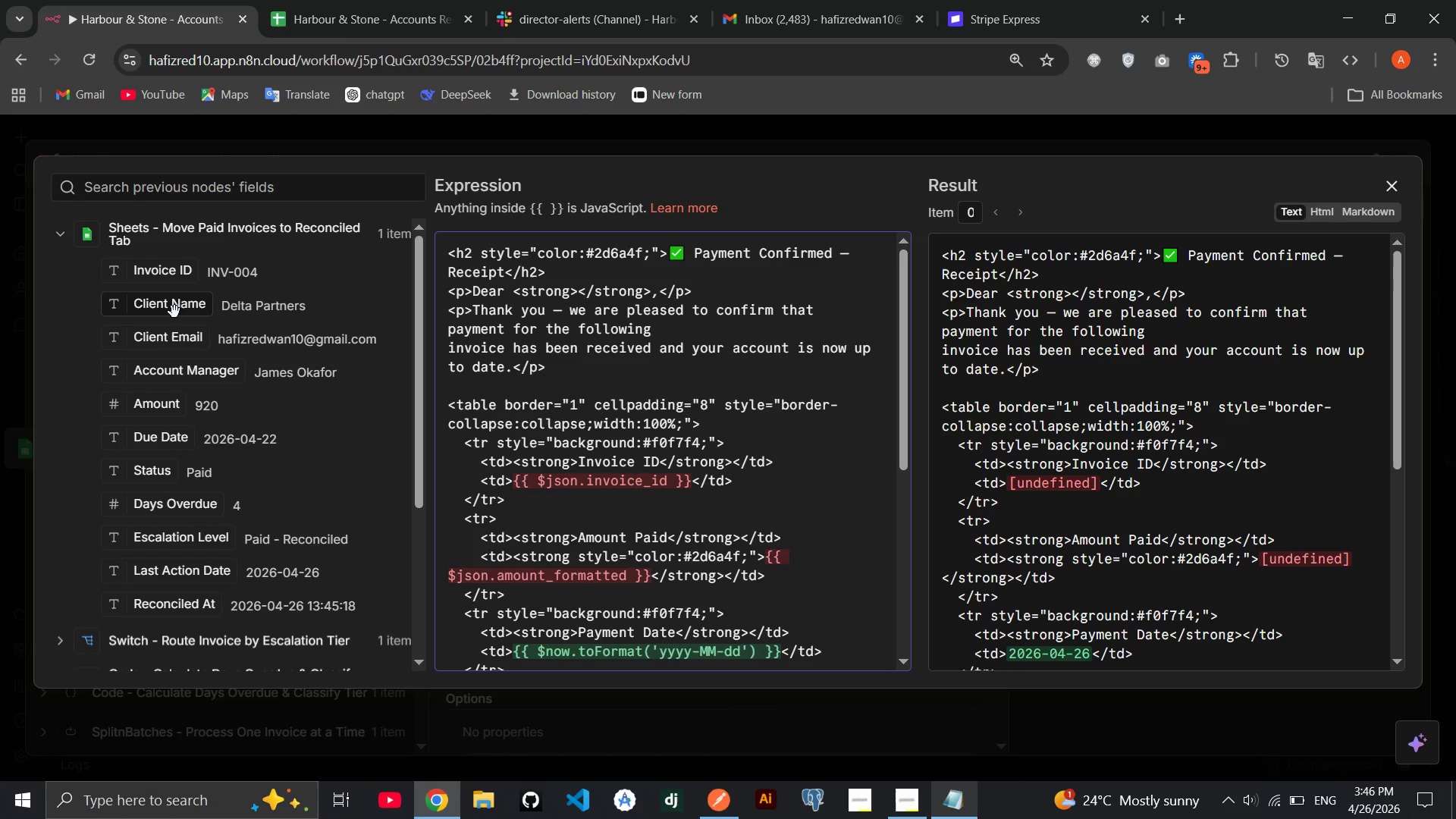 
left_click_drag(start_coordinate=[172, 306], to_coordinate=[581, 297])
 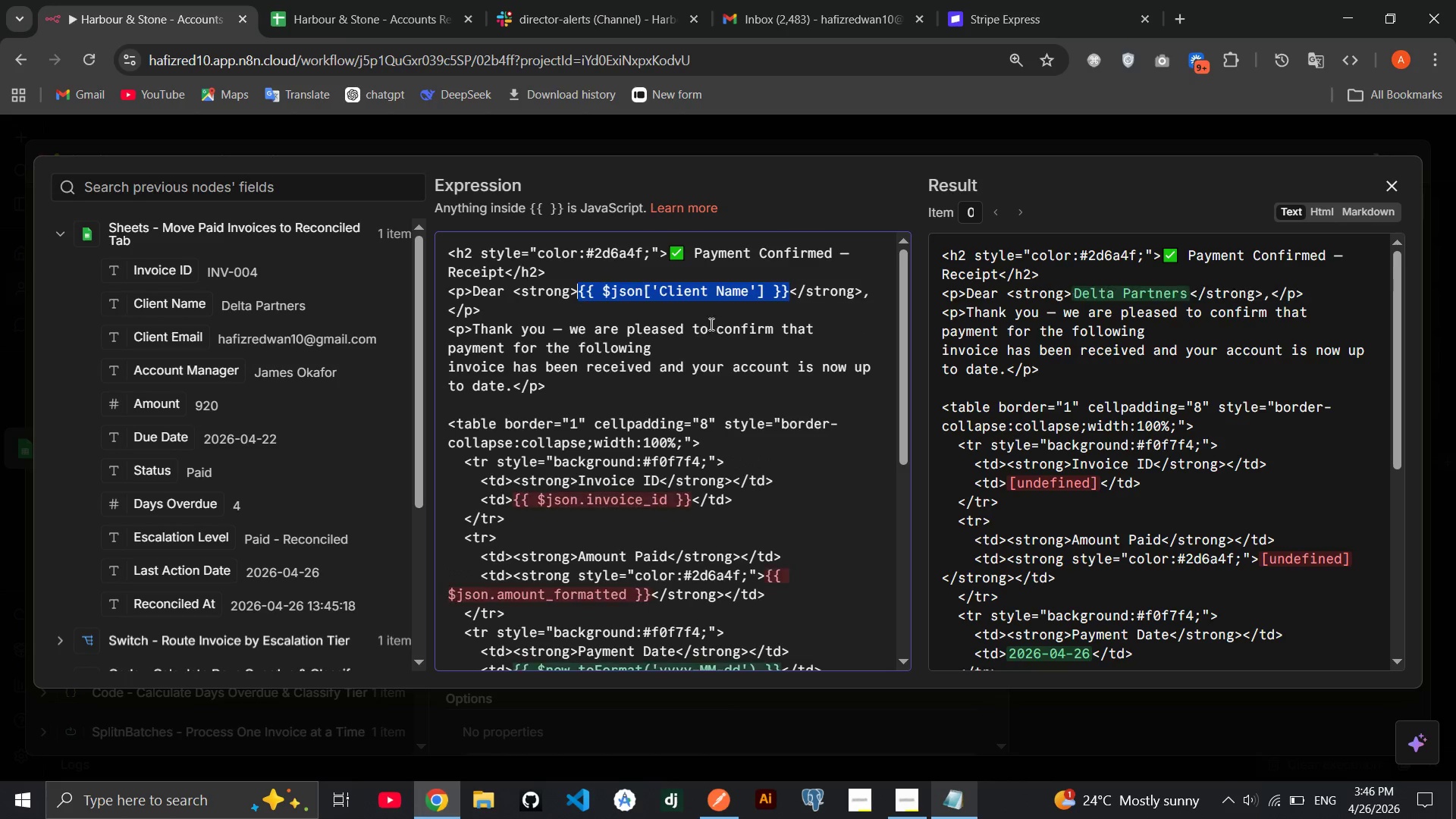 
left_click([710, 324])
 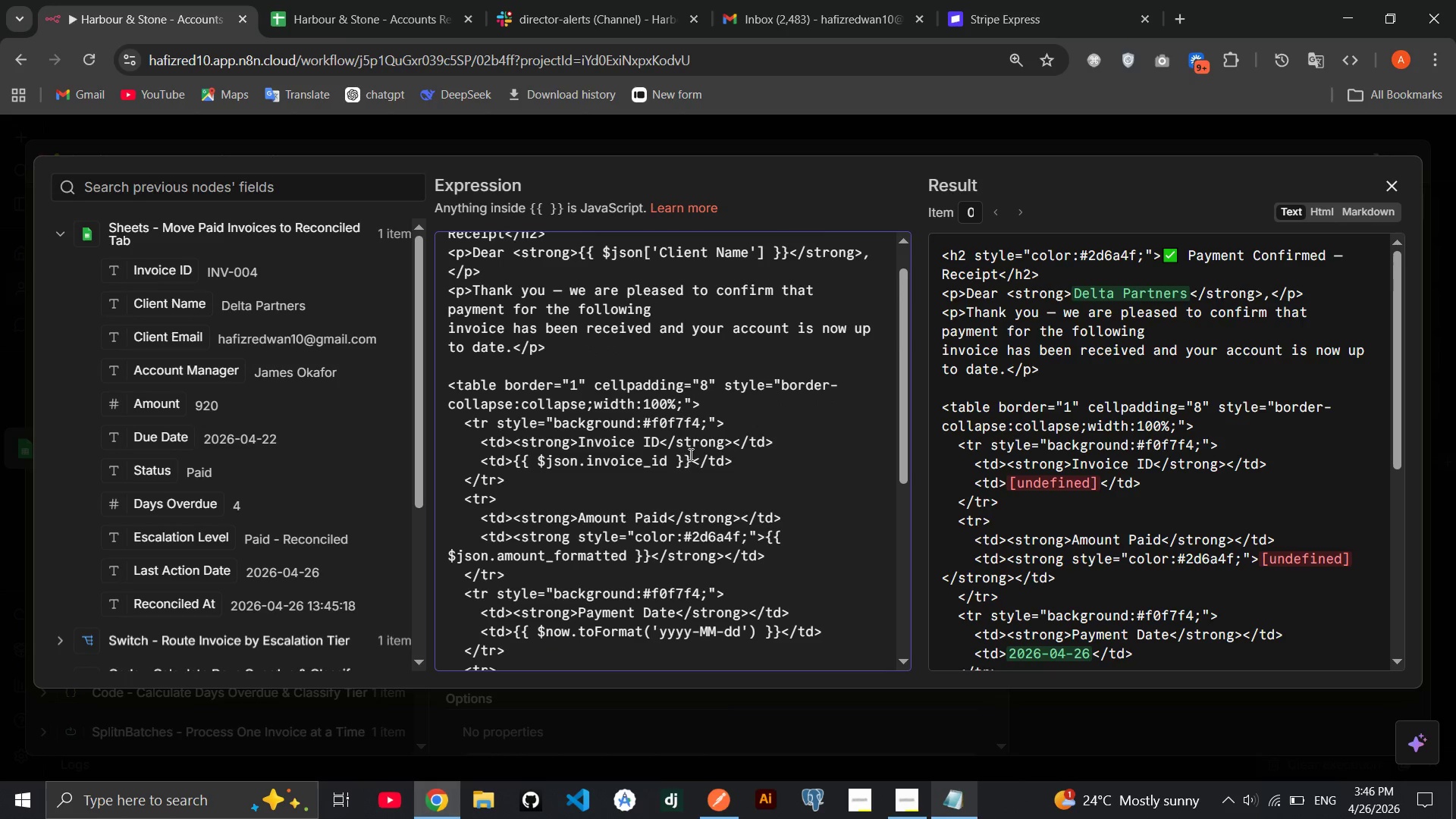 
left_click_drag(start_coordinate=[691, 453], to_coordinate=[513, 458])
 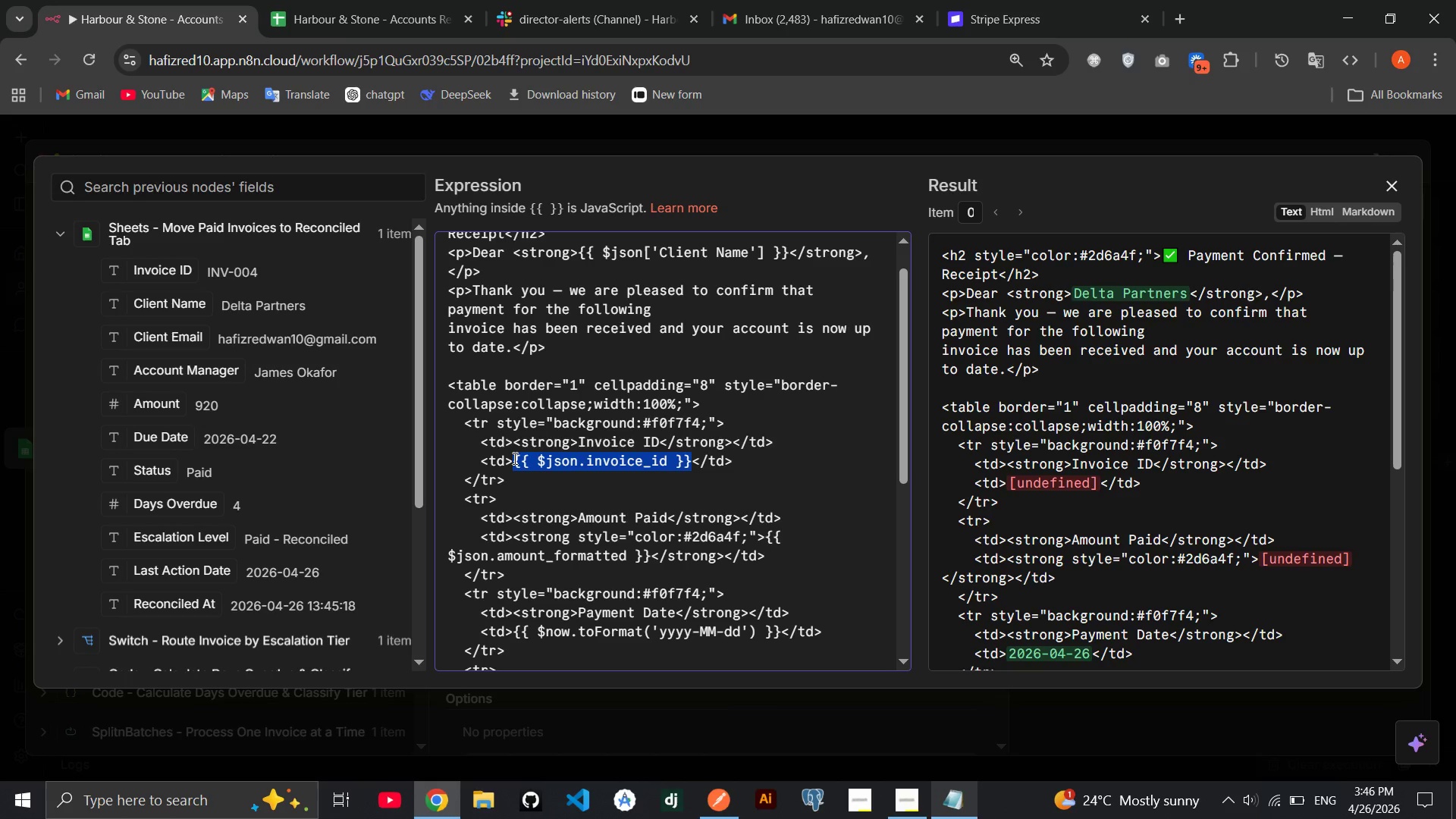 
key(Backspace)
 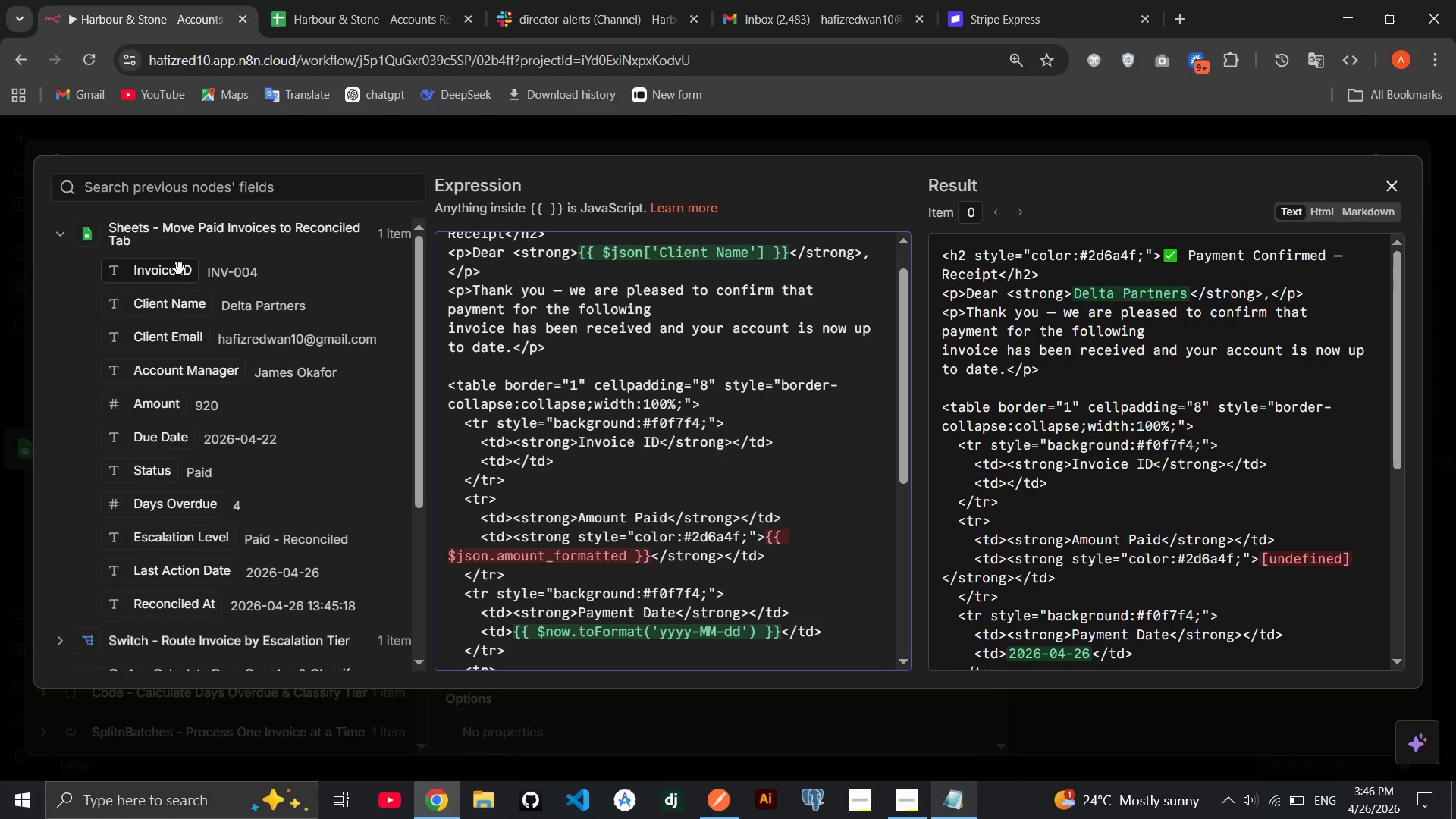 
left_click_drag(start_coordinate=[178, 268], to_coordinate=[514, 465])
 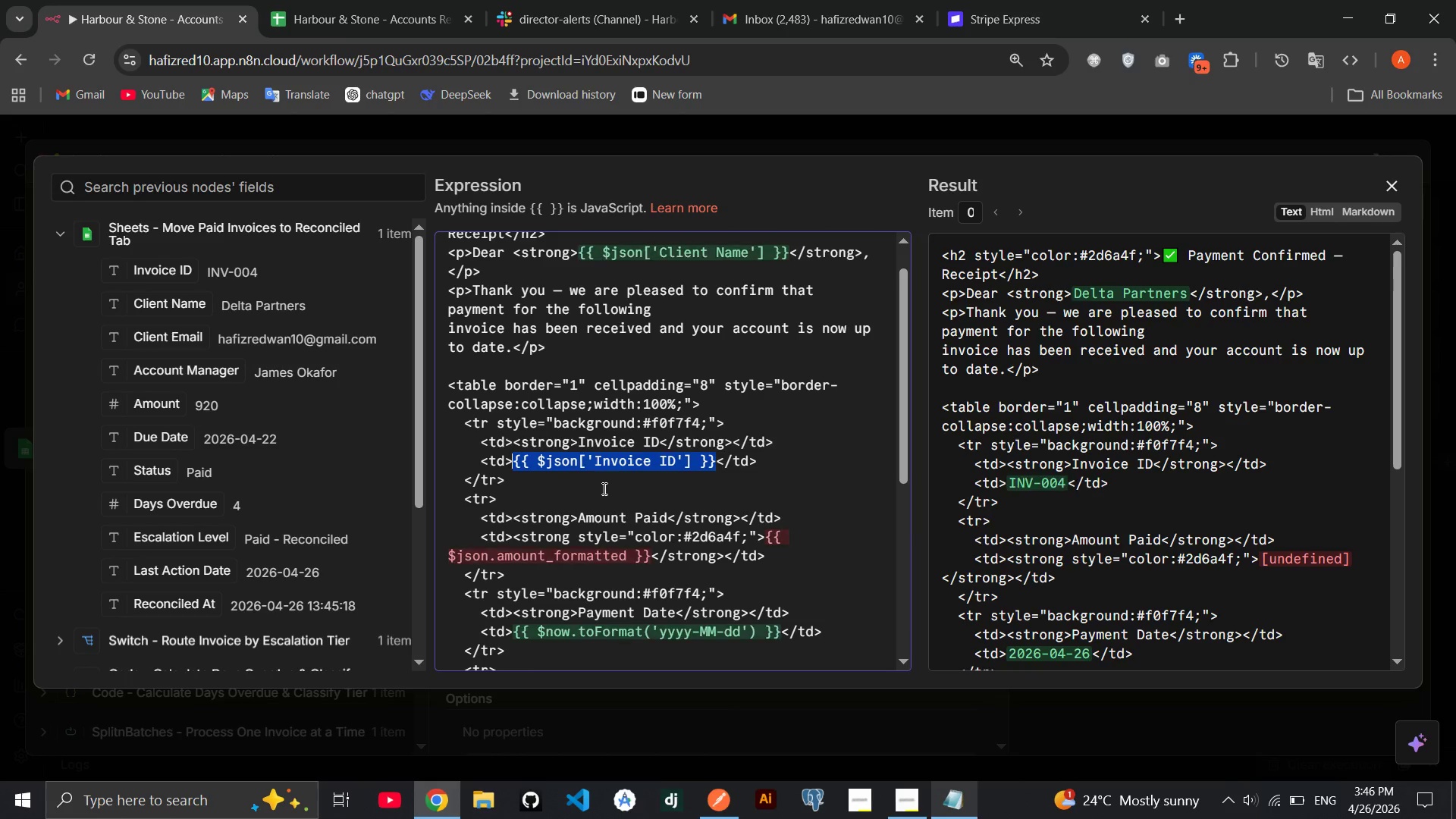 
left_click([603, 488])
 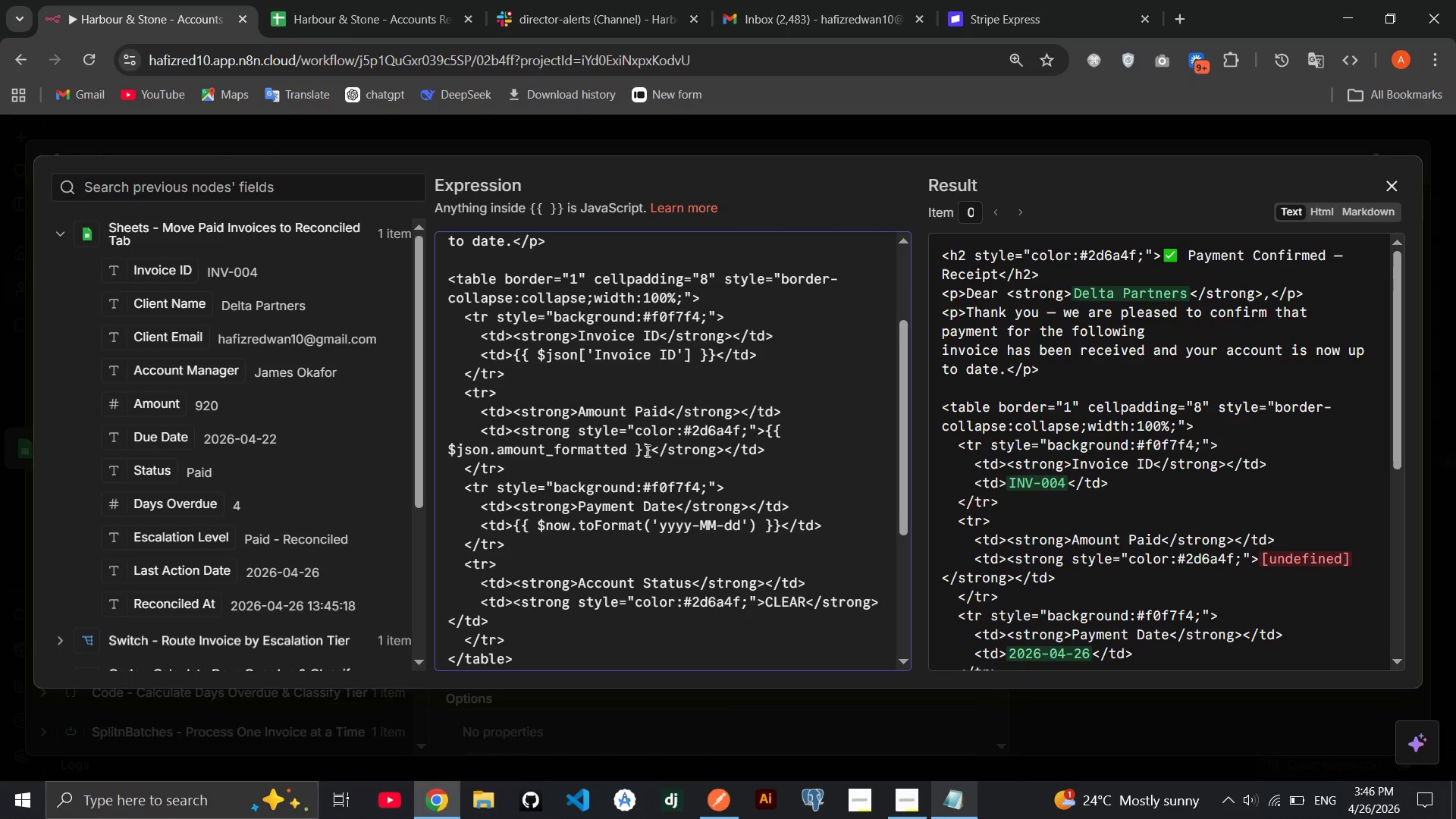 
left_click_drag(start_coordinate=[648, 450], to_coordinate=[765, 426])
 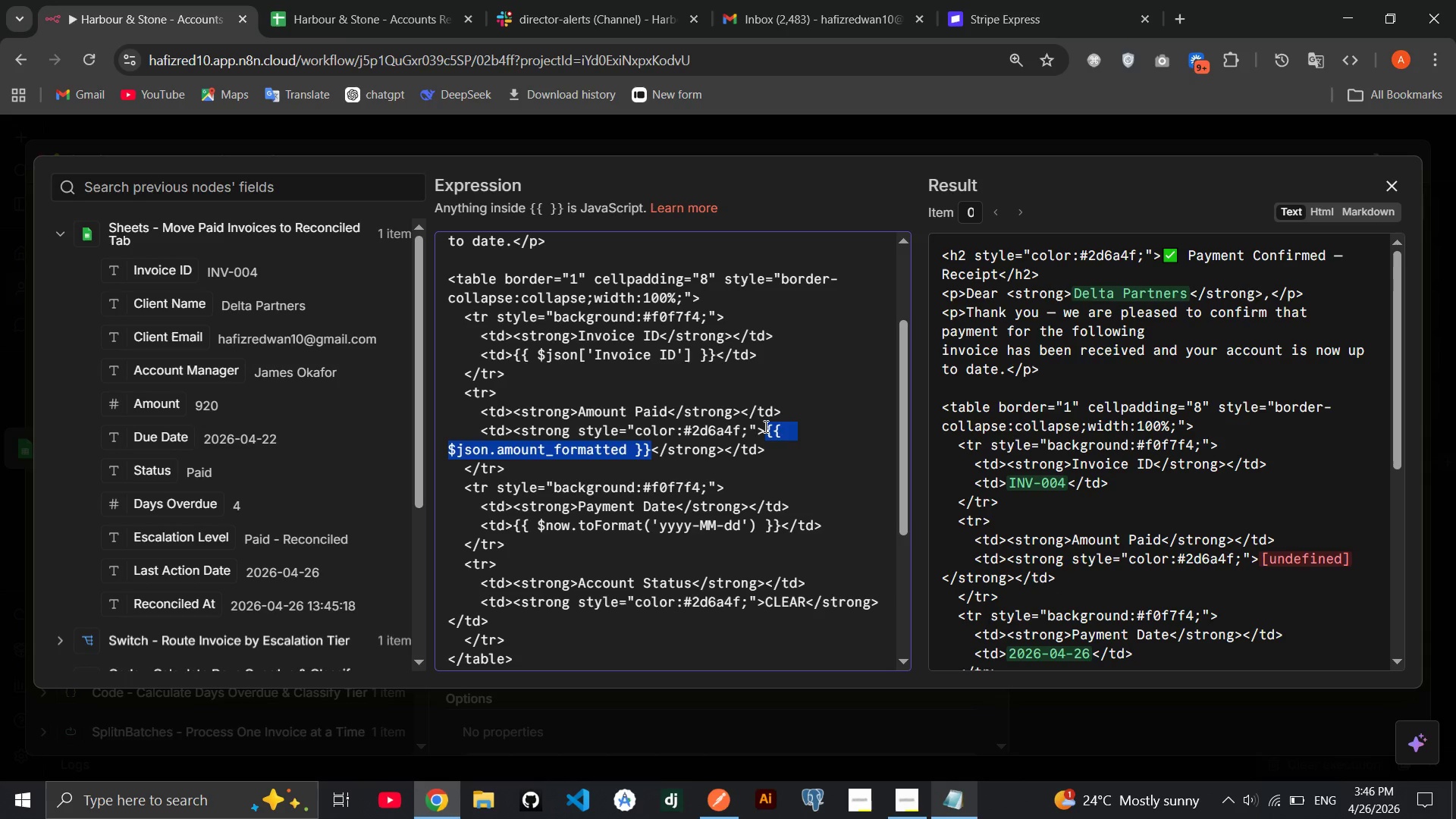 
key(Backspace)
 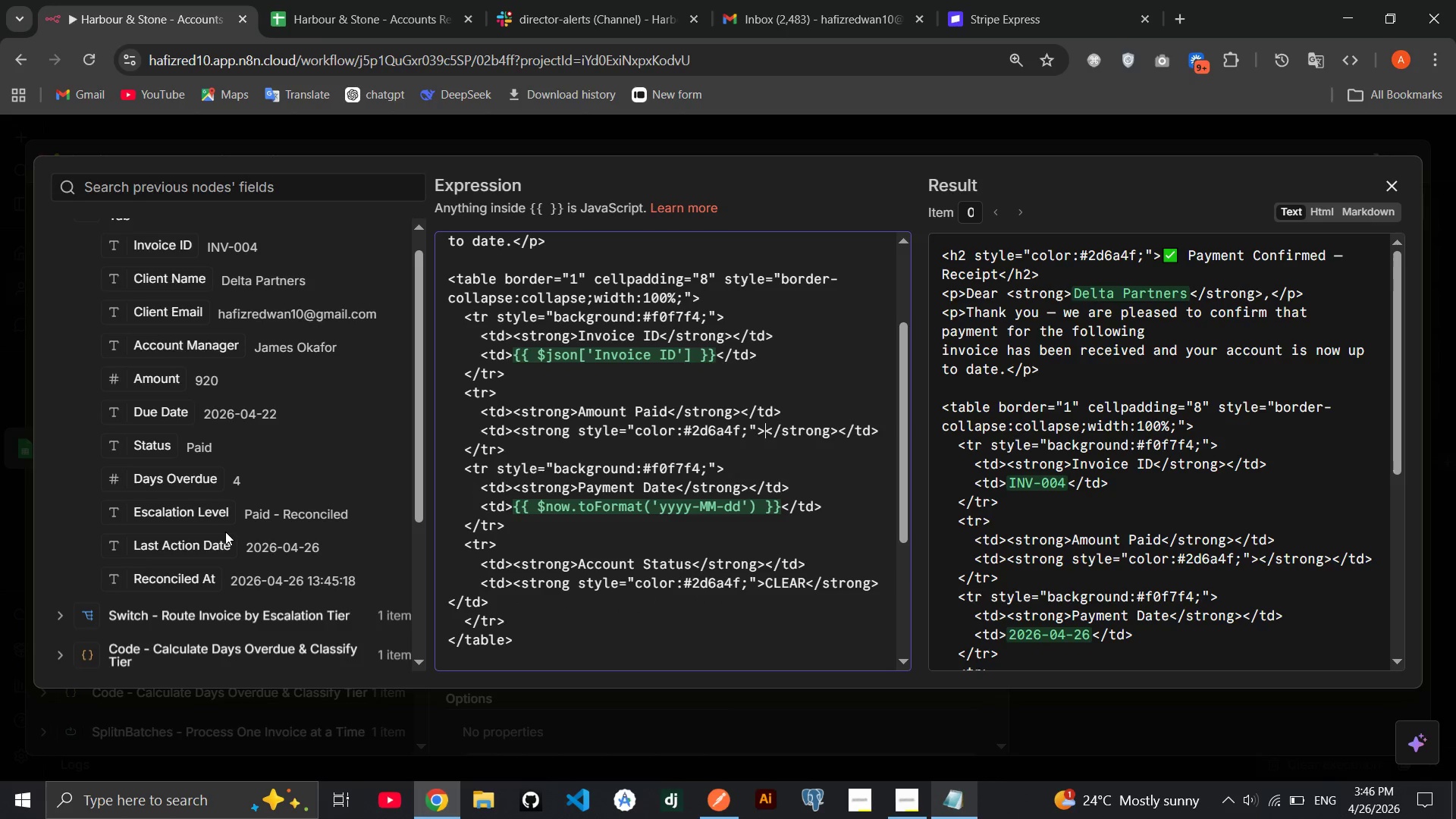 
wait(12.8)
 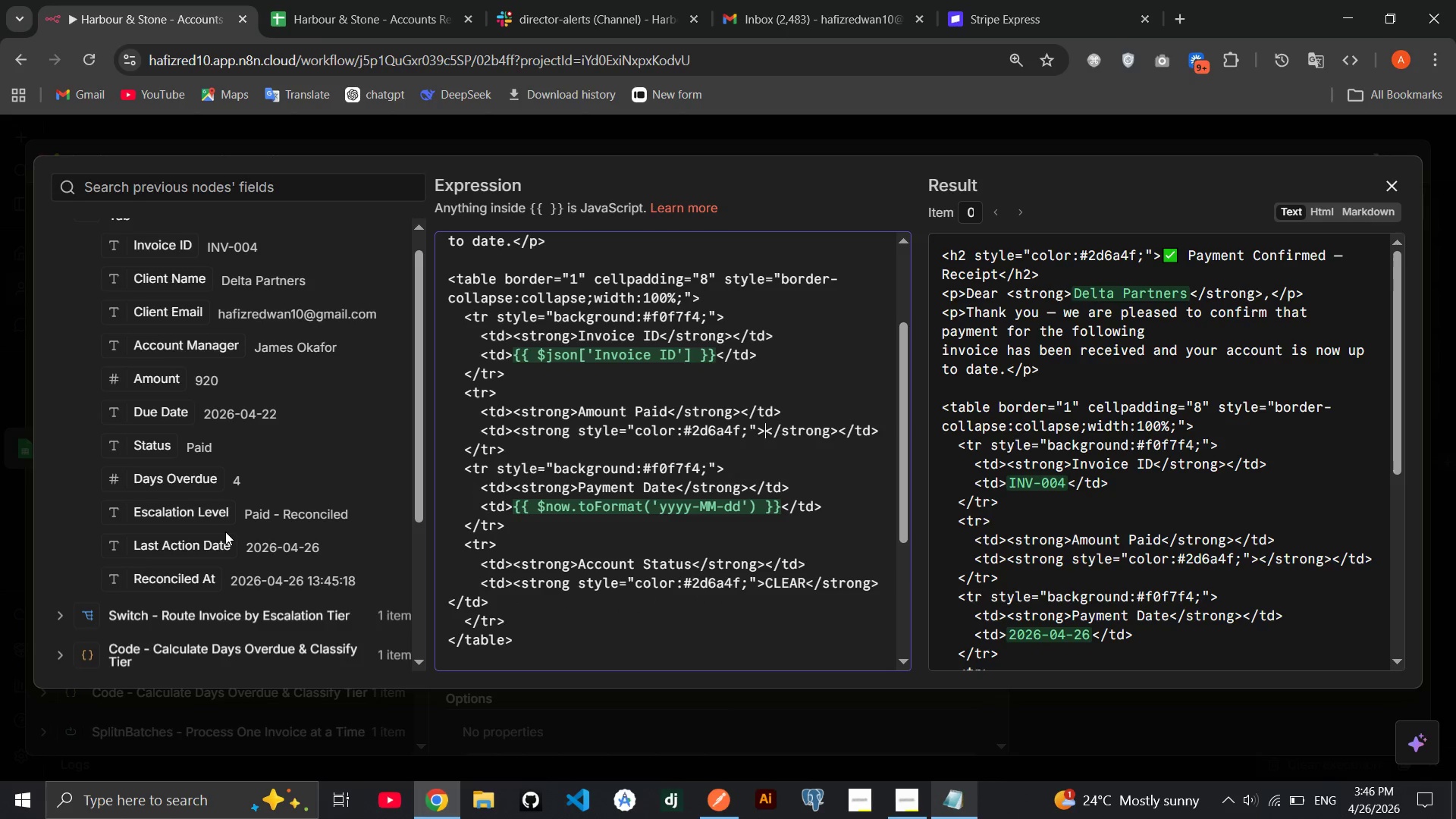 
left_click([225, 560])
 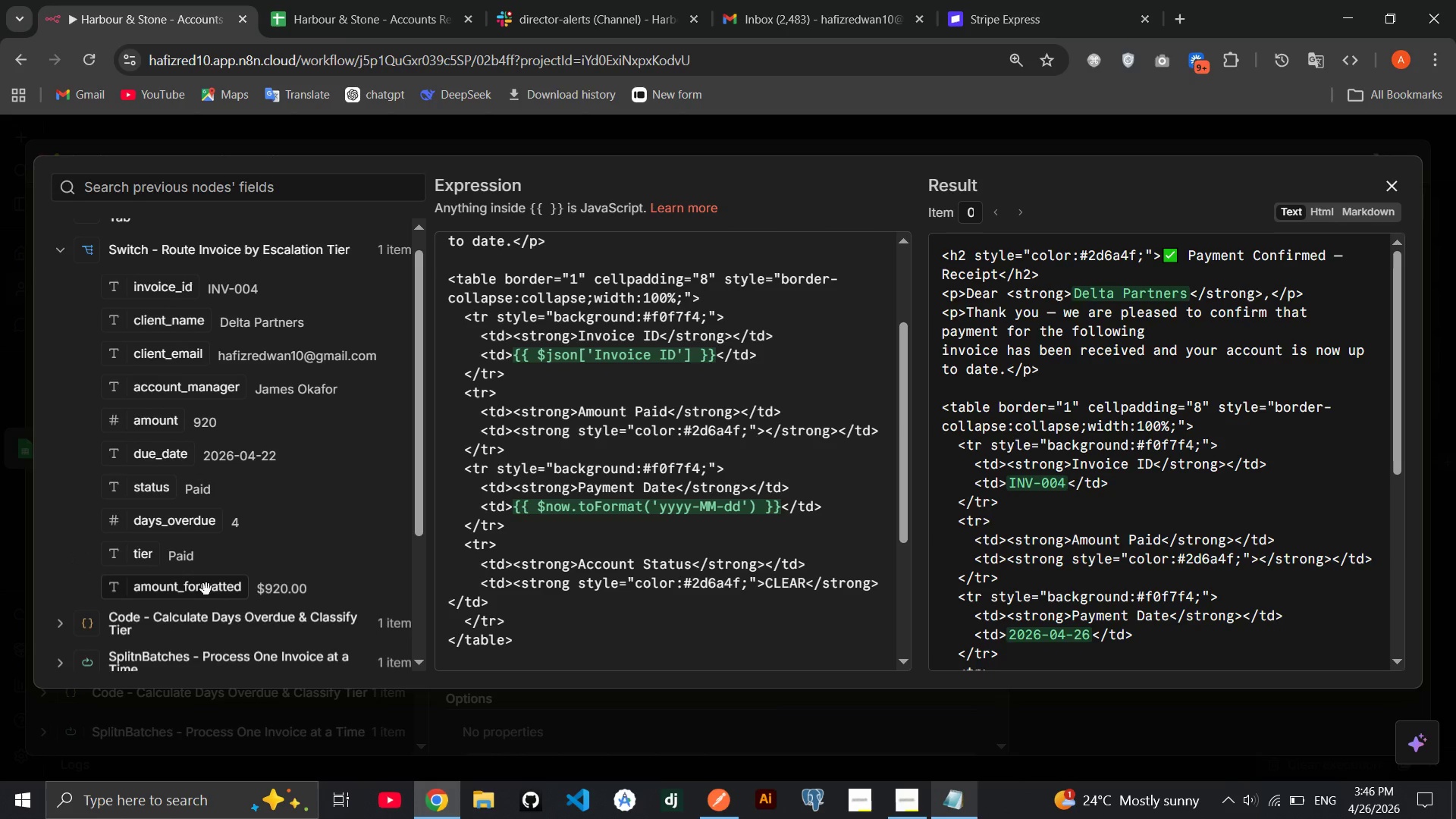 
left_click_drag(start_coordinate=[202, 590], to_coordinate=[765, 435])
 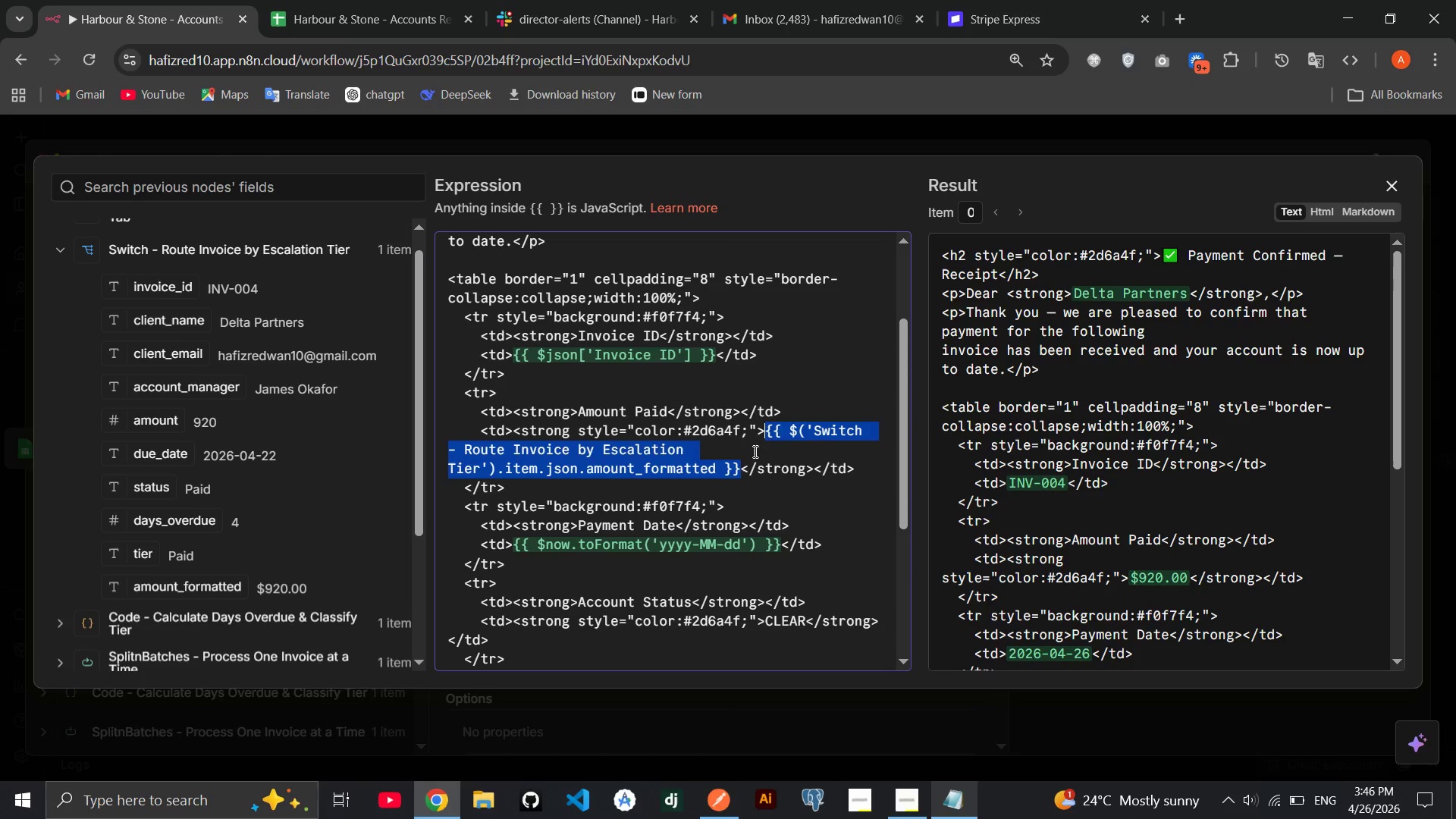 
left_click([754, 451])
 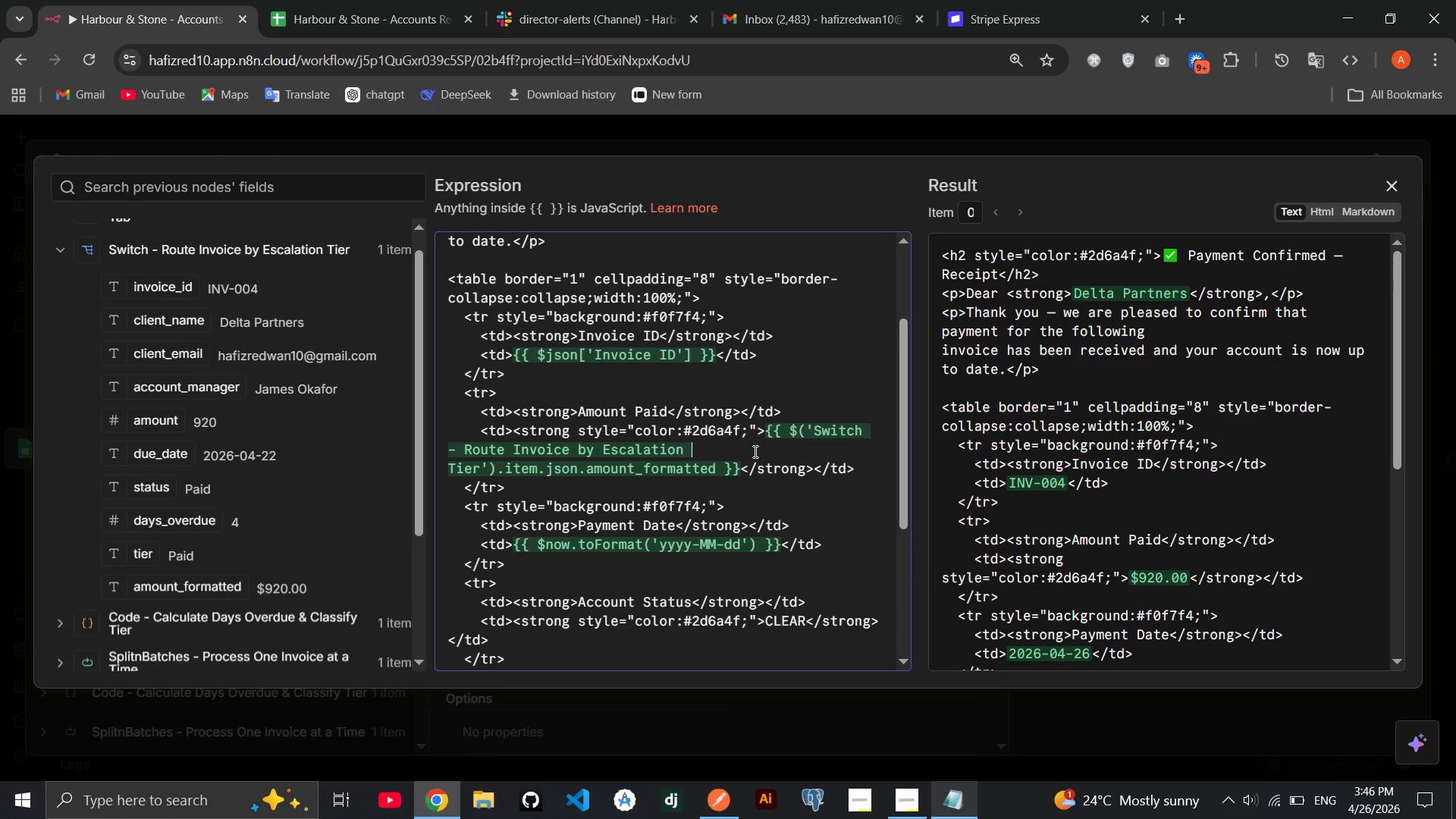 
left_click([754, 451])
 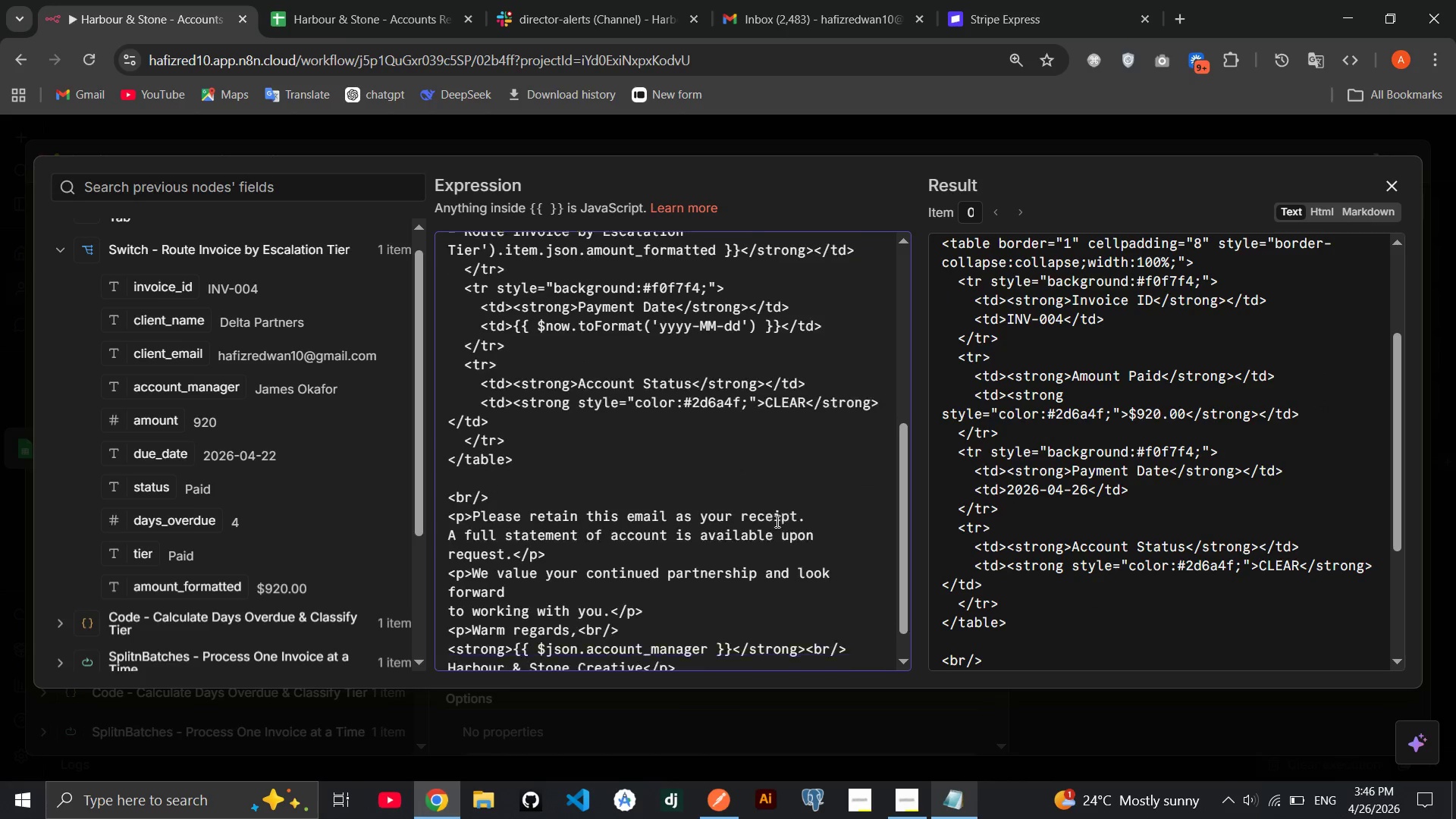 
wait(7.83)
 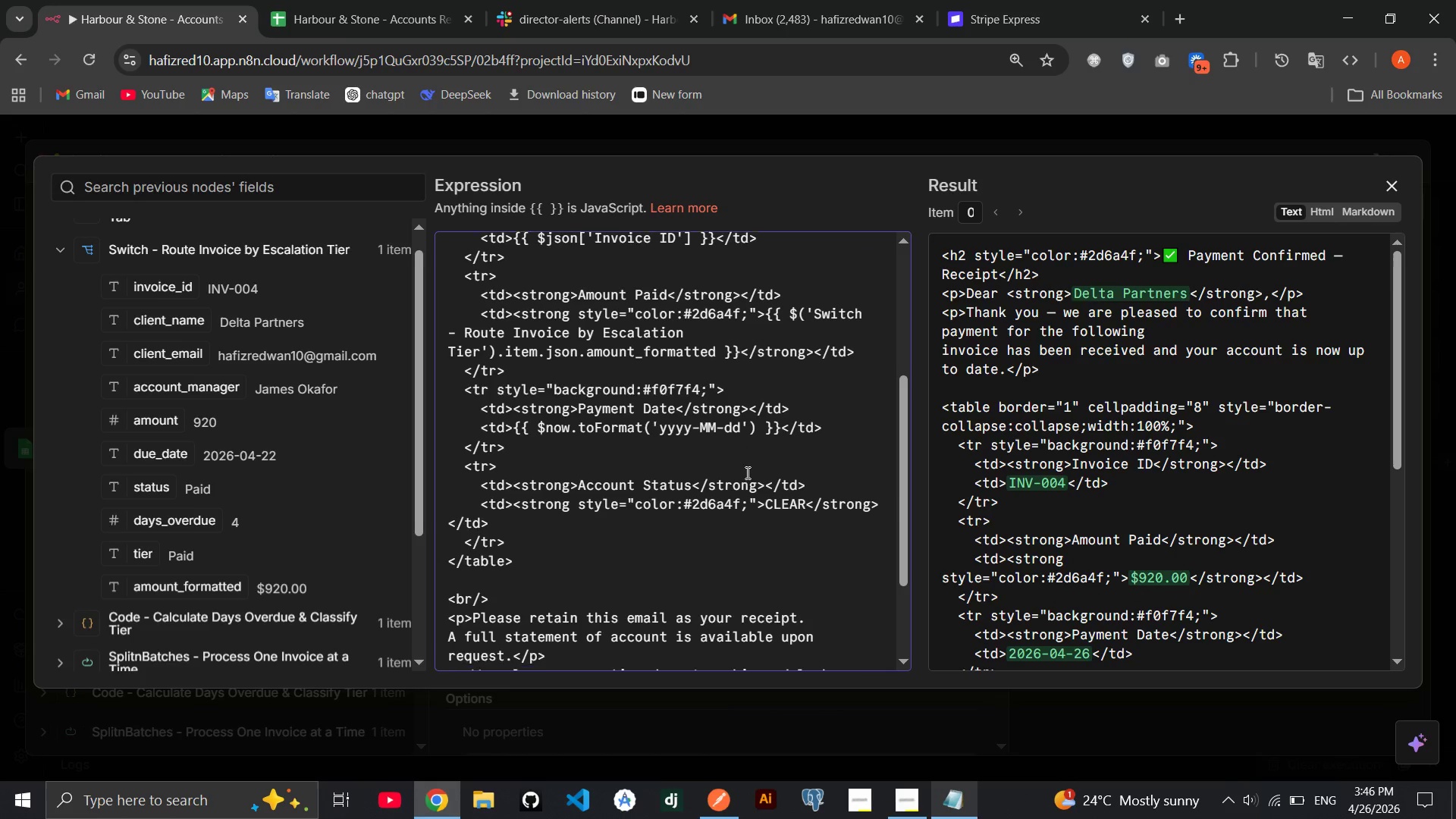 
left_click([1320, 204])
 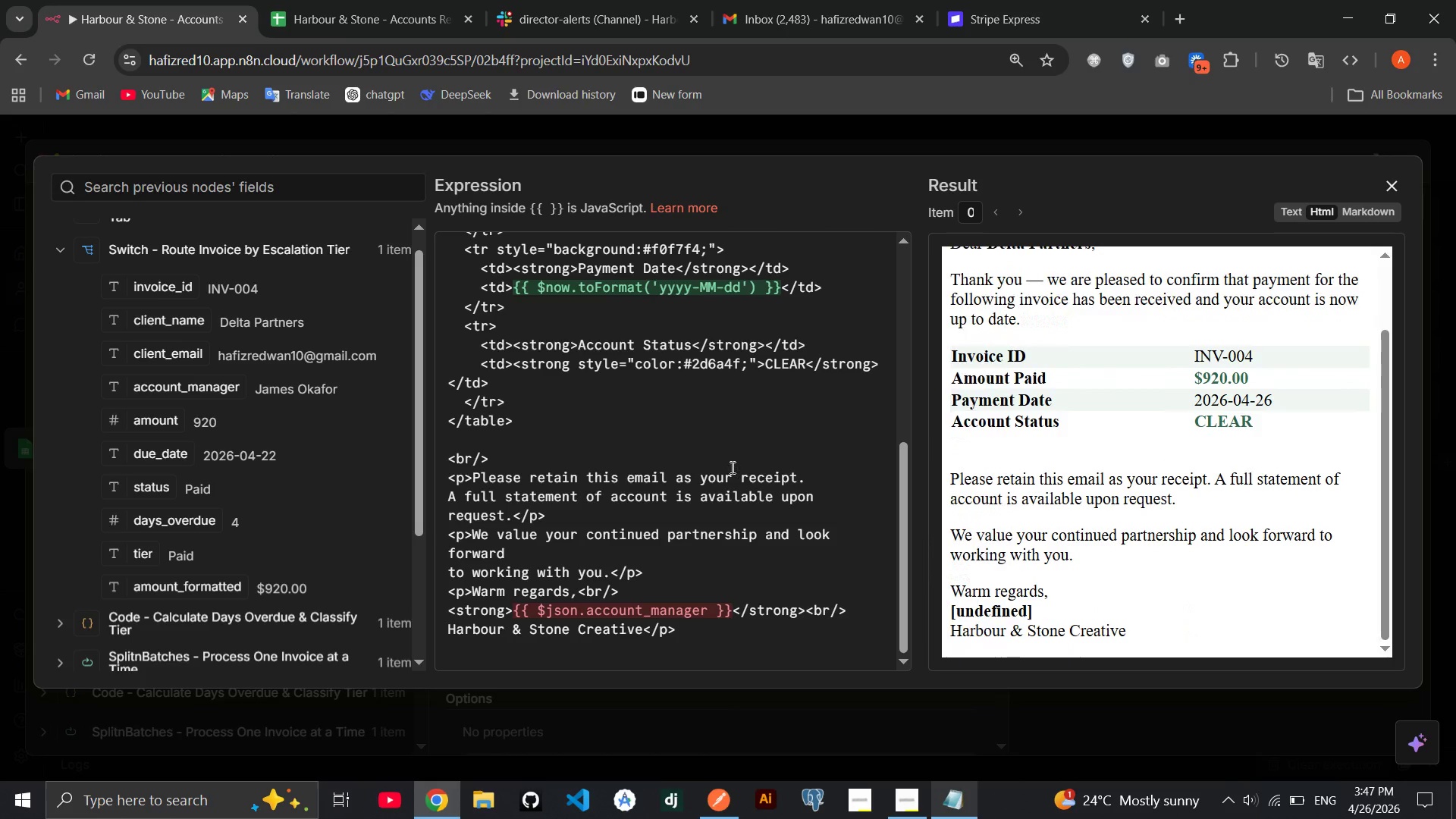 
wait(5.74)
 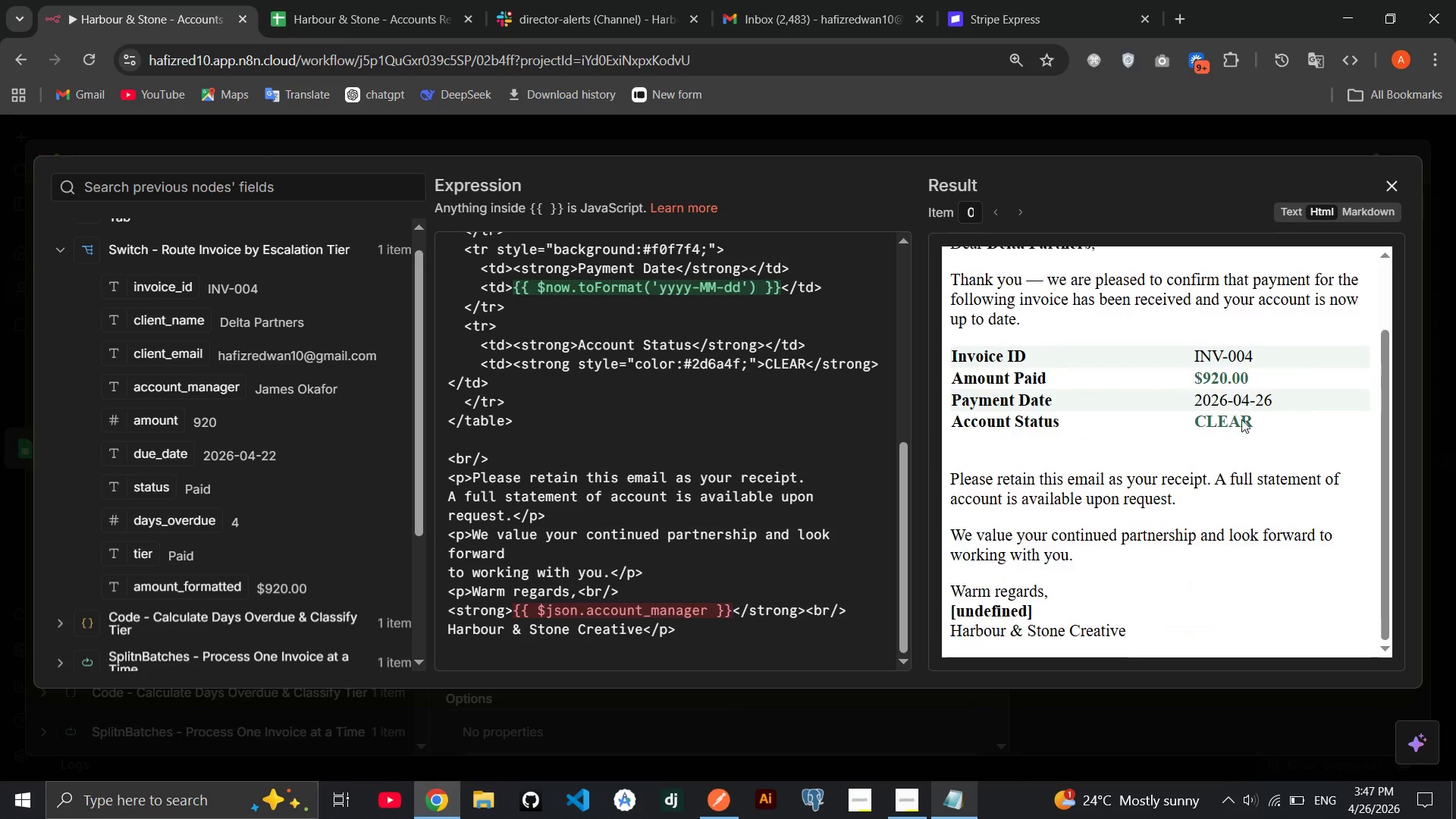 
left_click_drag(start_coordinate=[731, 610], to_coordinate=[515, 616])
 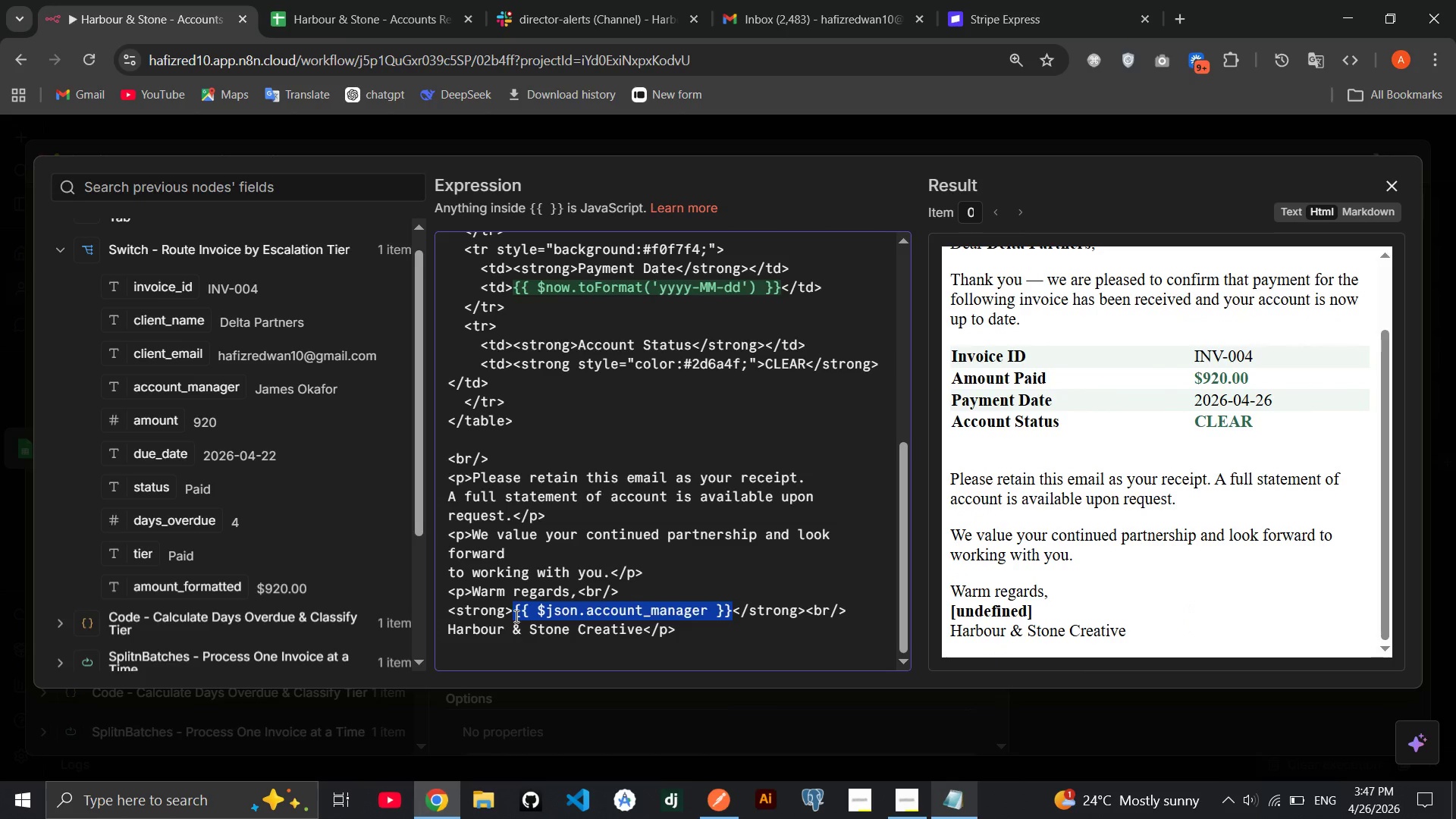 
key(Backspace)
 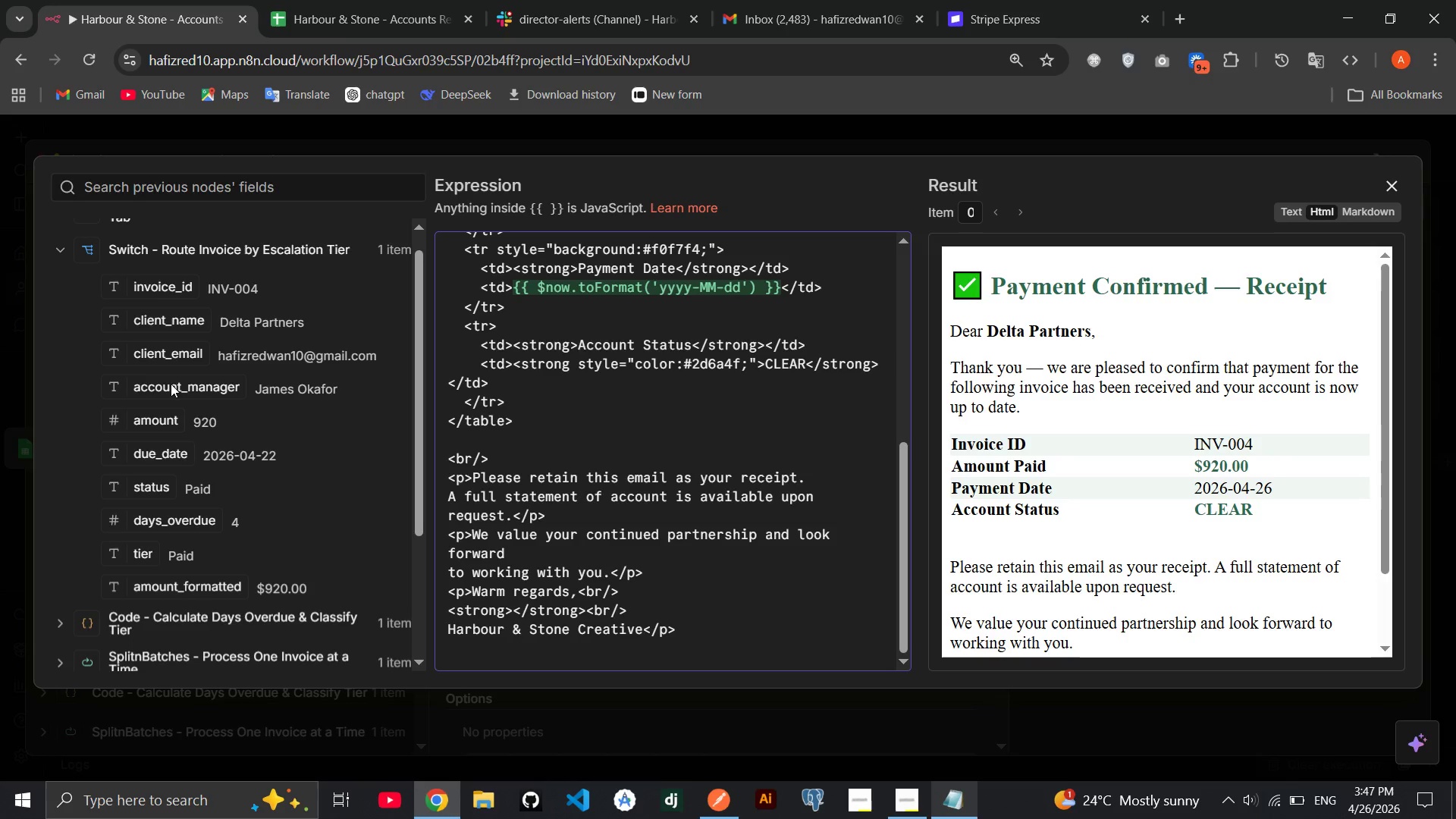 
left_click_drag(start_coordinate=[174, 382], to_coordinate=[184, 408])
 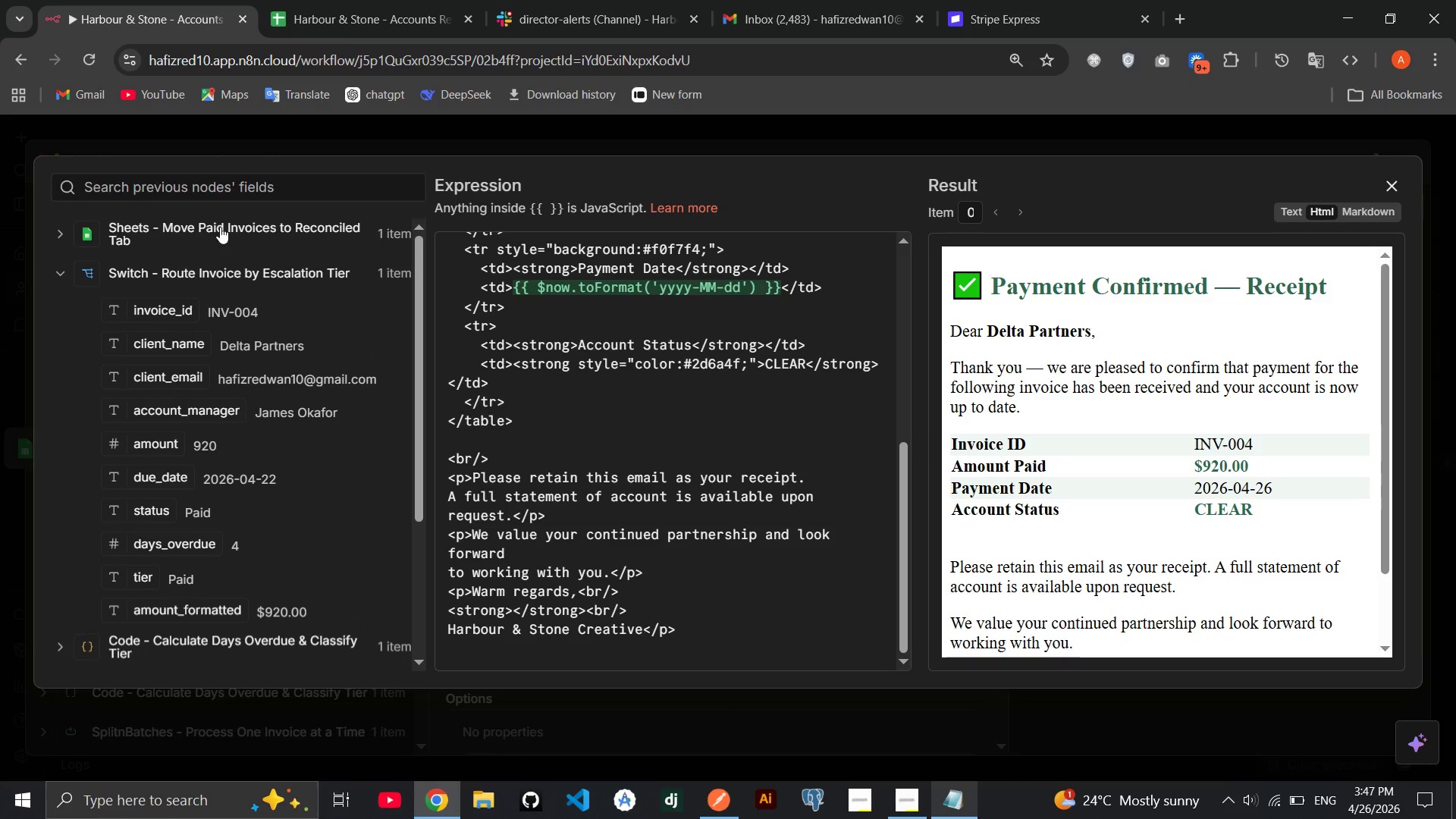 
left_click([221, 218])
 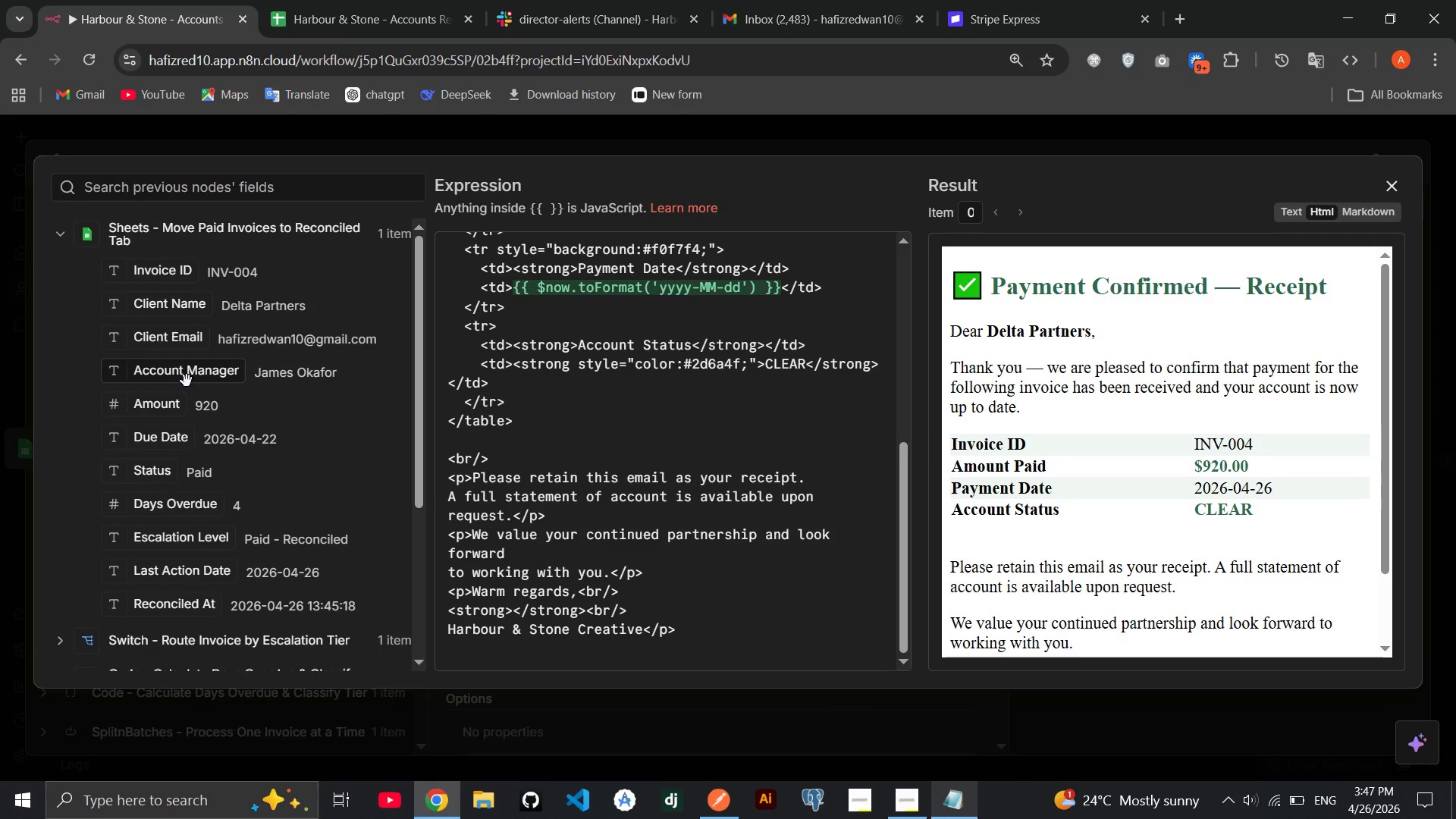 
left_click_drag(start_coordinate=[187, 380], to_coordinate=[515, 615])
 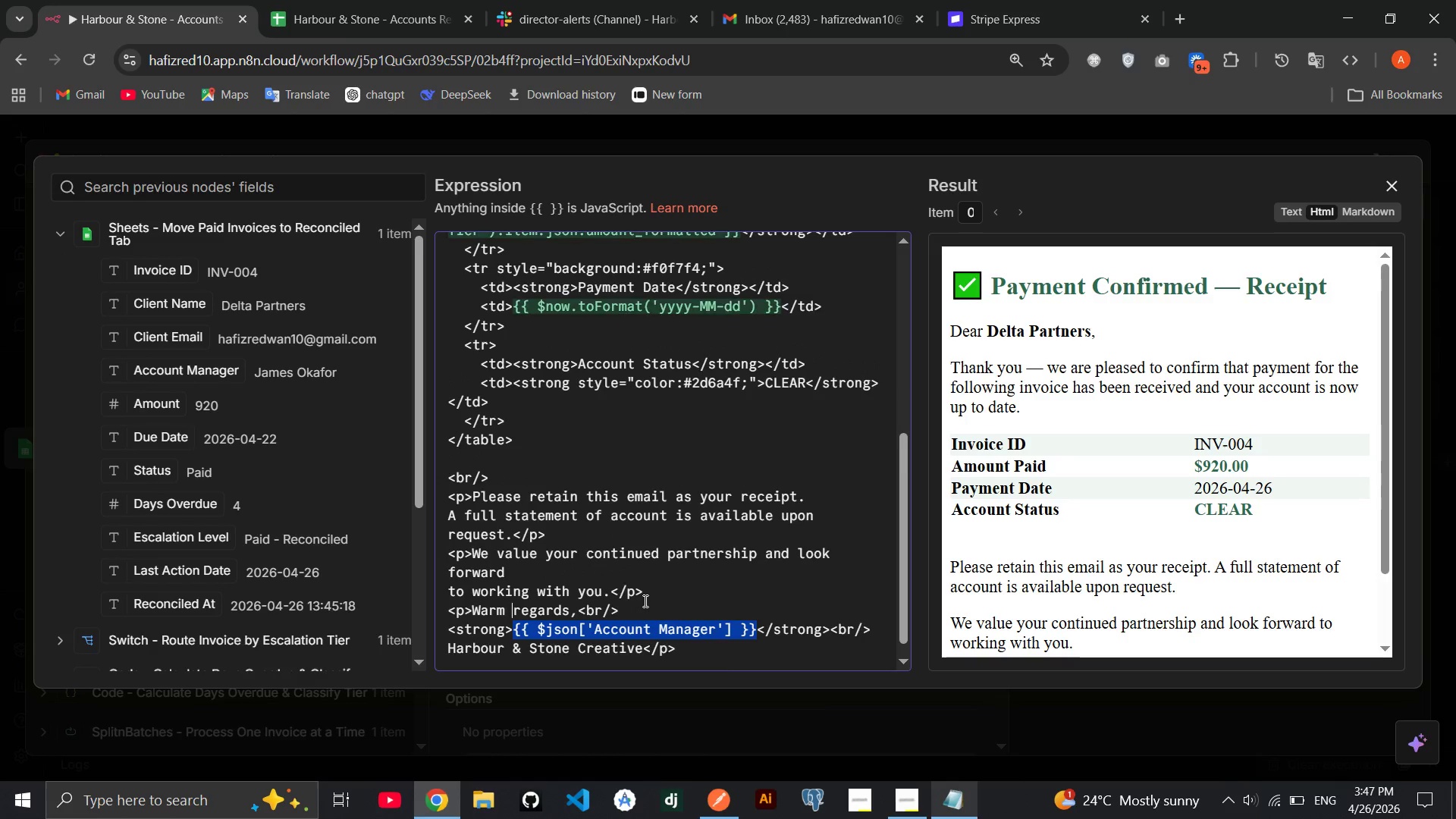 
left_click([644, 601])
 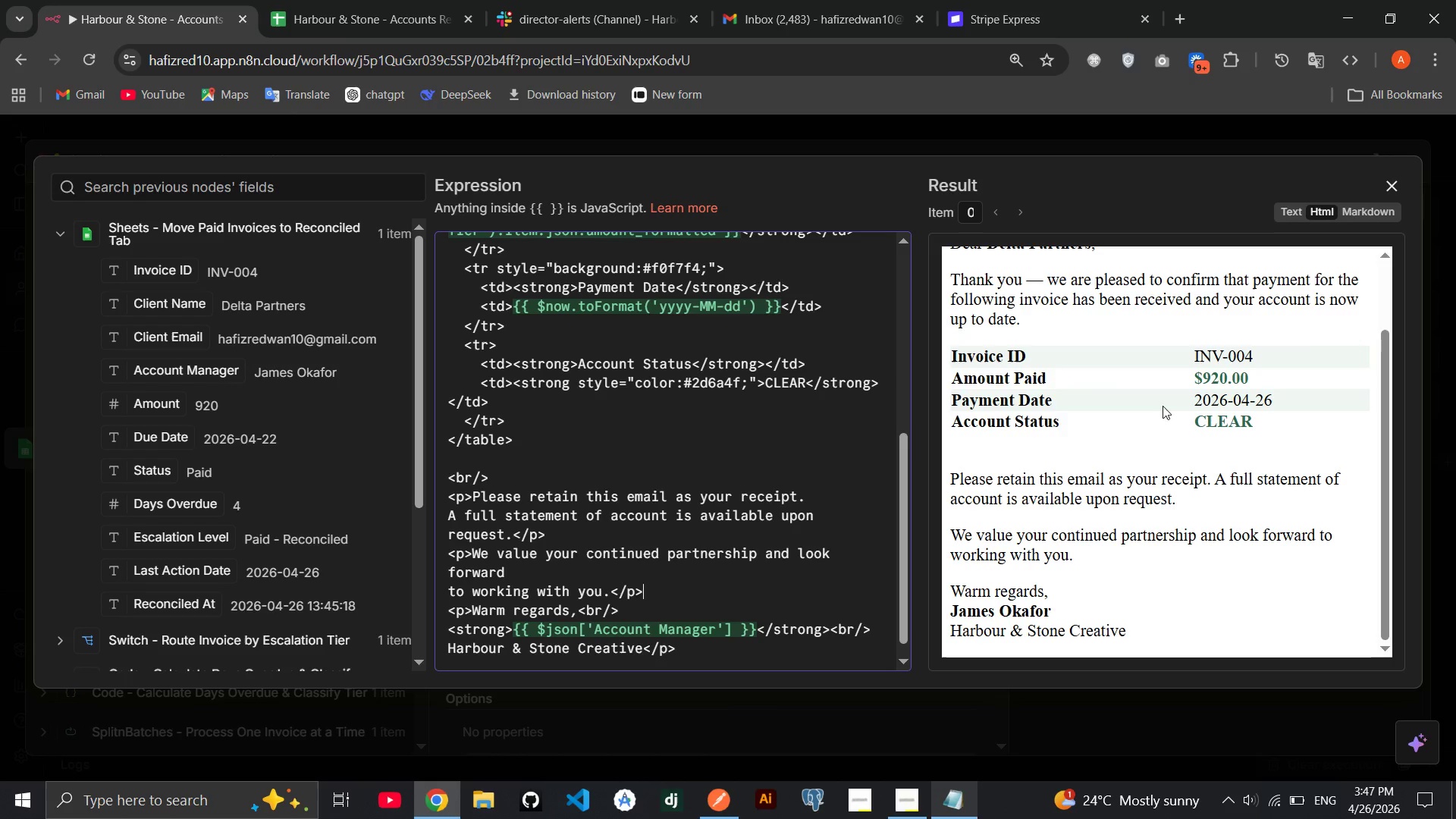 
left_click([1398, 180])
 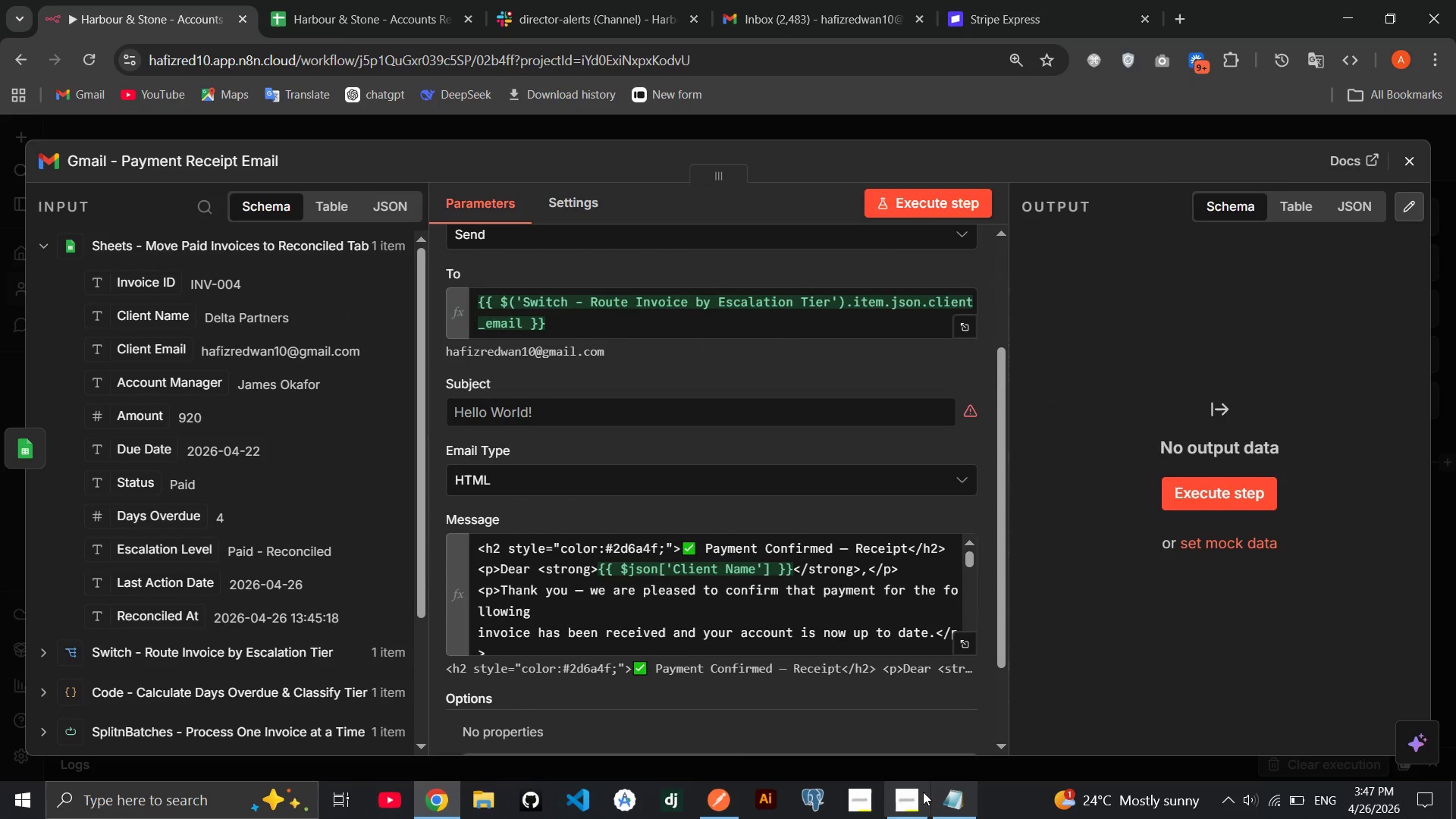 
left_click([915, 801])